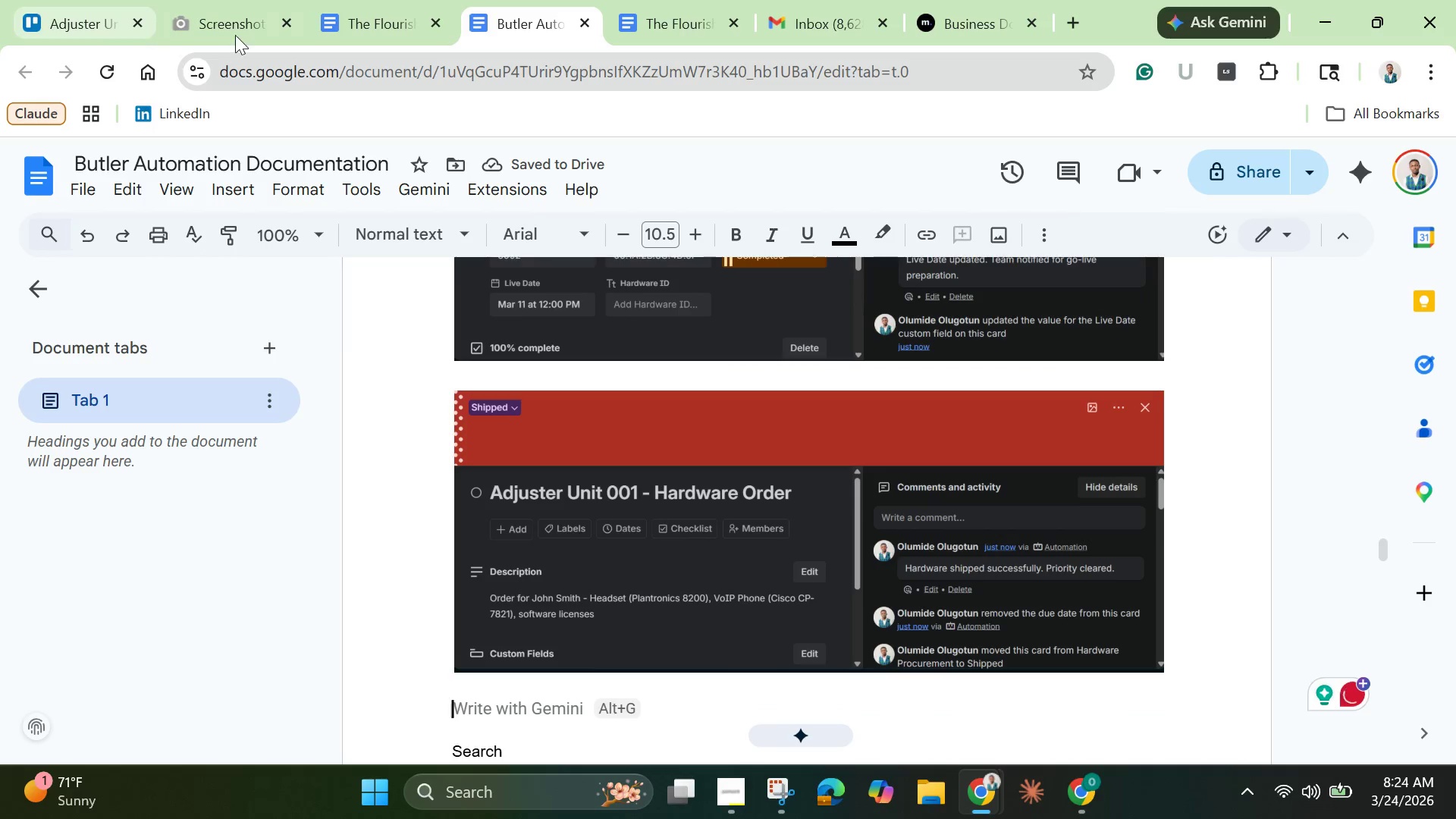 
left_click([65, 24])
 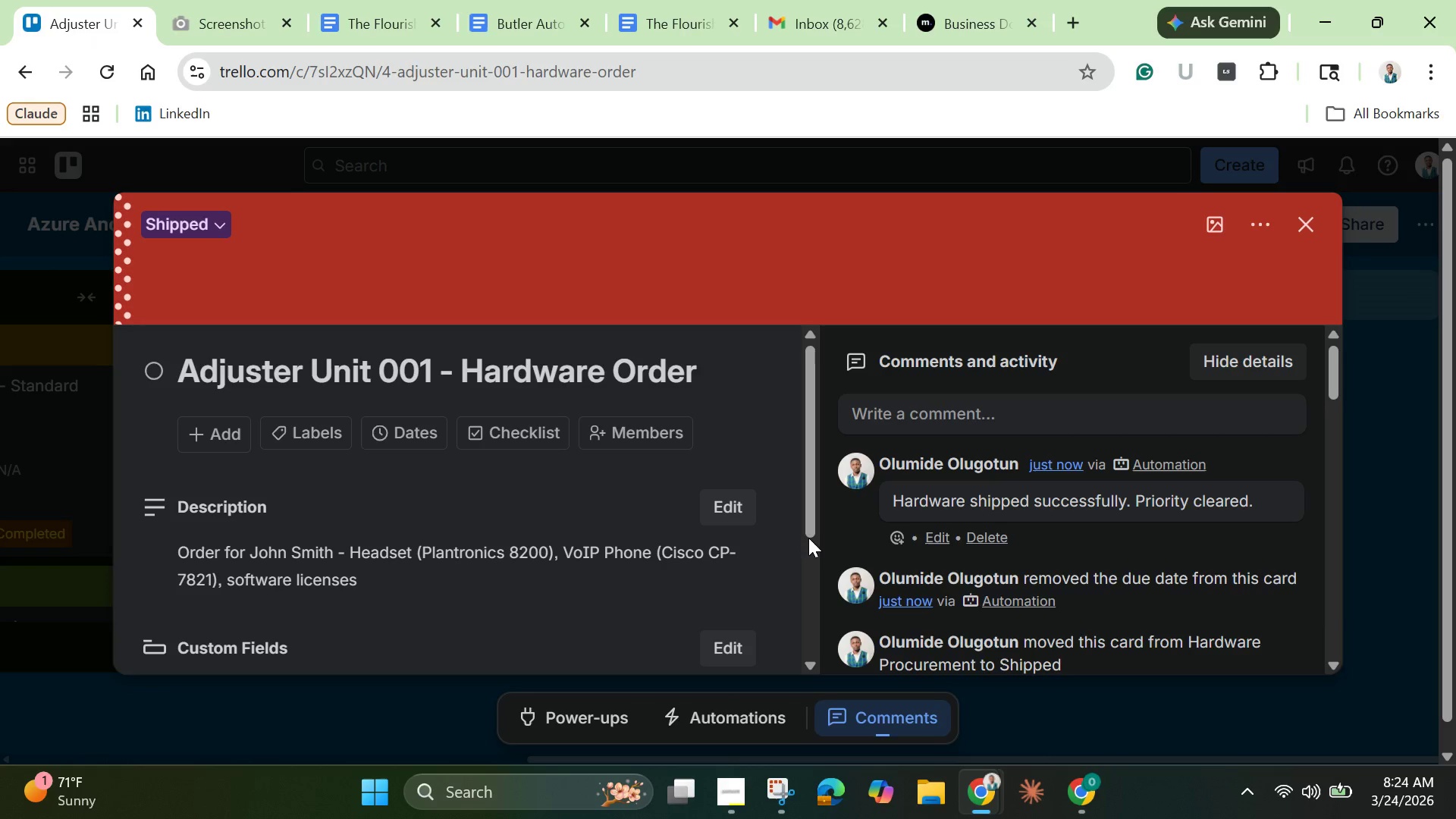 
left_click_drag(start_coordinate=[810, 527], to_coordinate=[799, 650])
 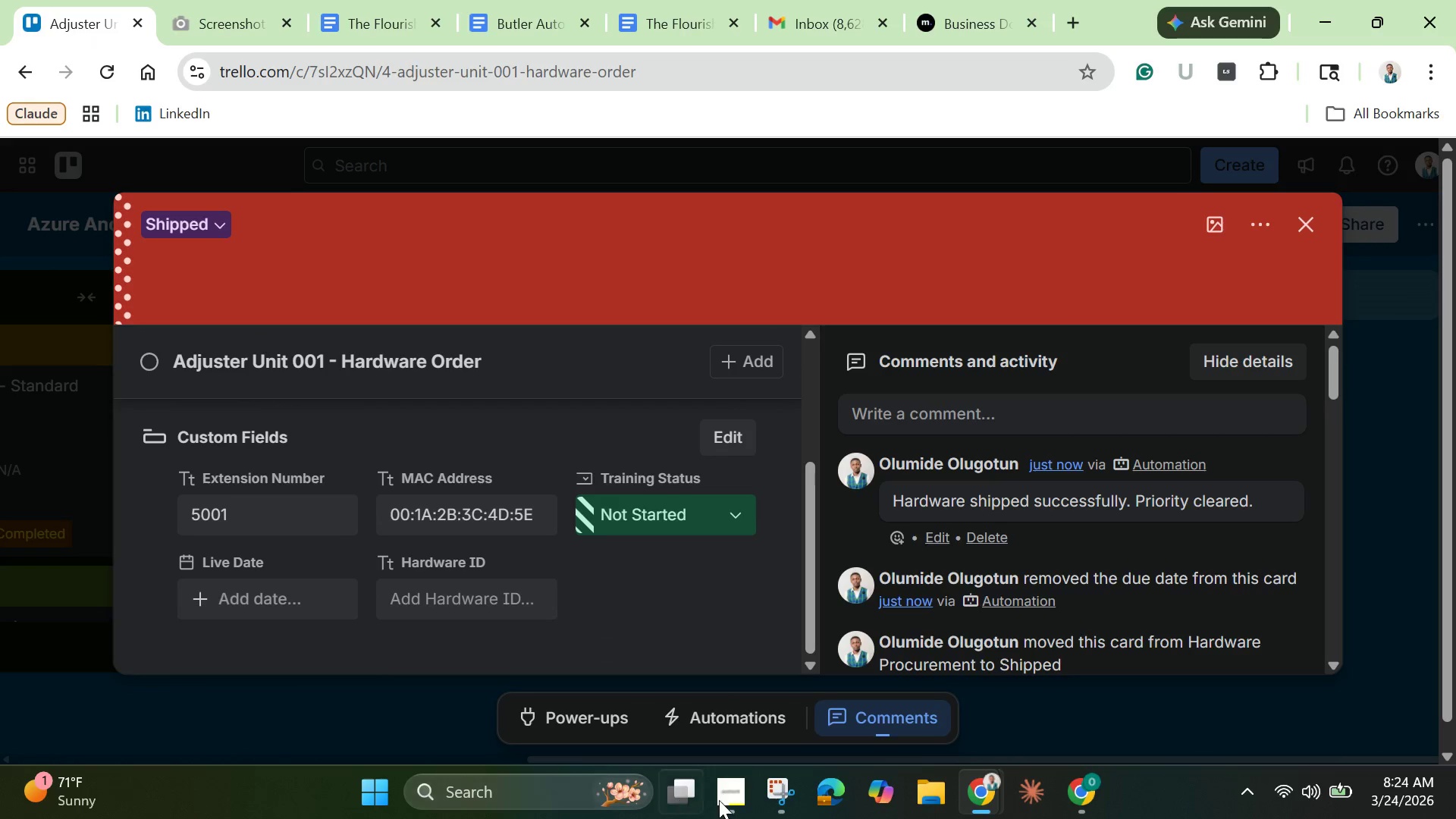 
left_click([775, 792])
 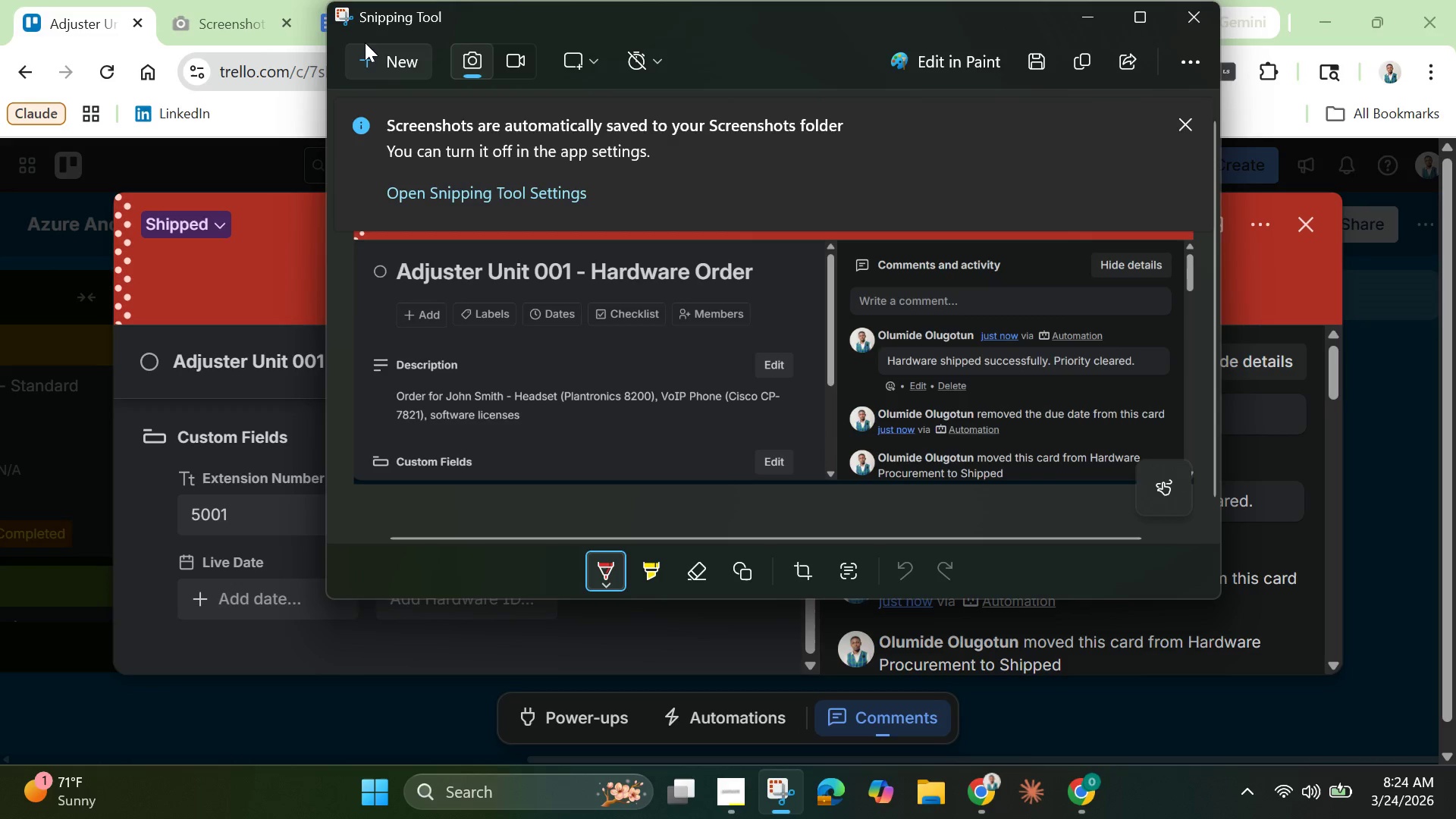 
left_click([365, 53])
 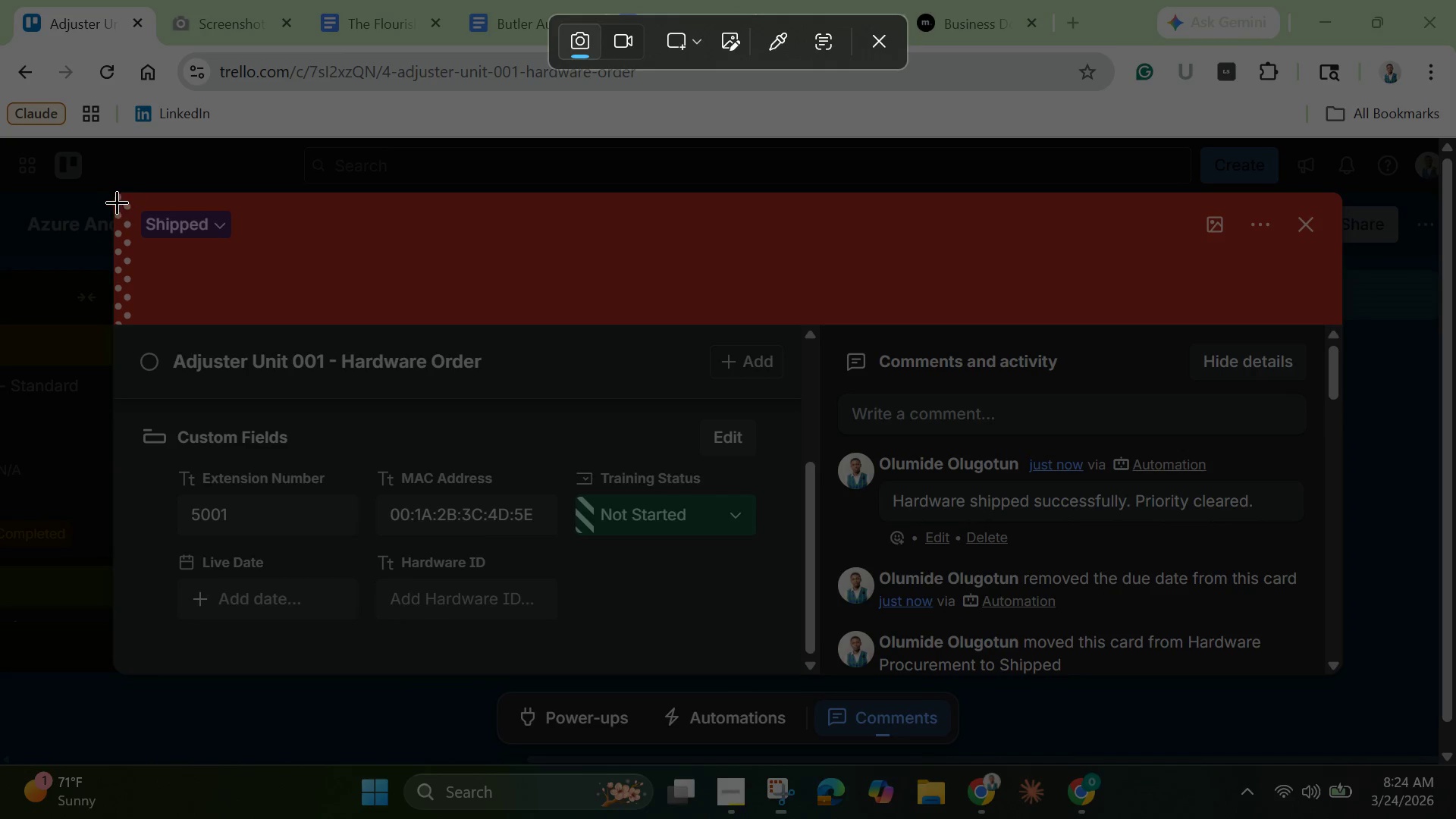 
left_click_drag(start_coordinate=[116, 202], to_coordinate=[1332, 678])
 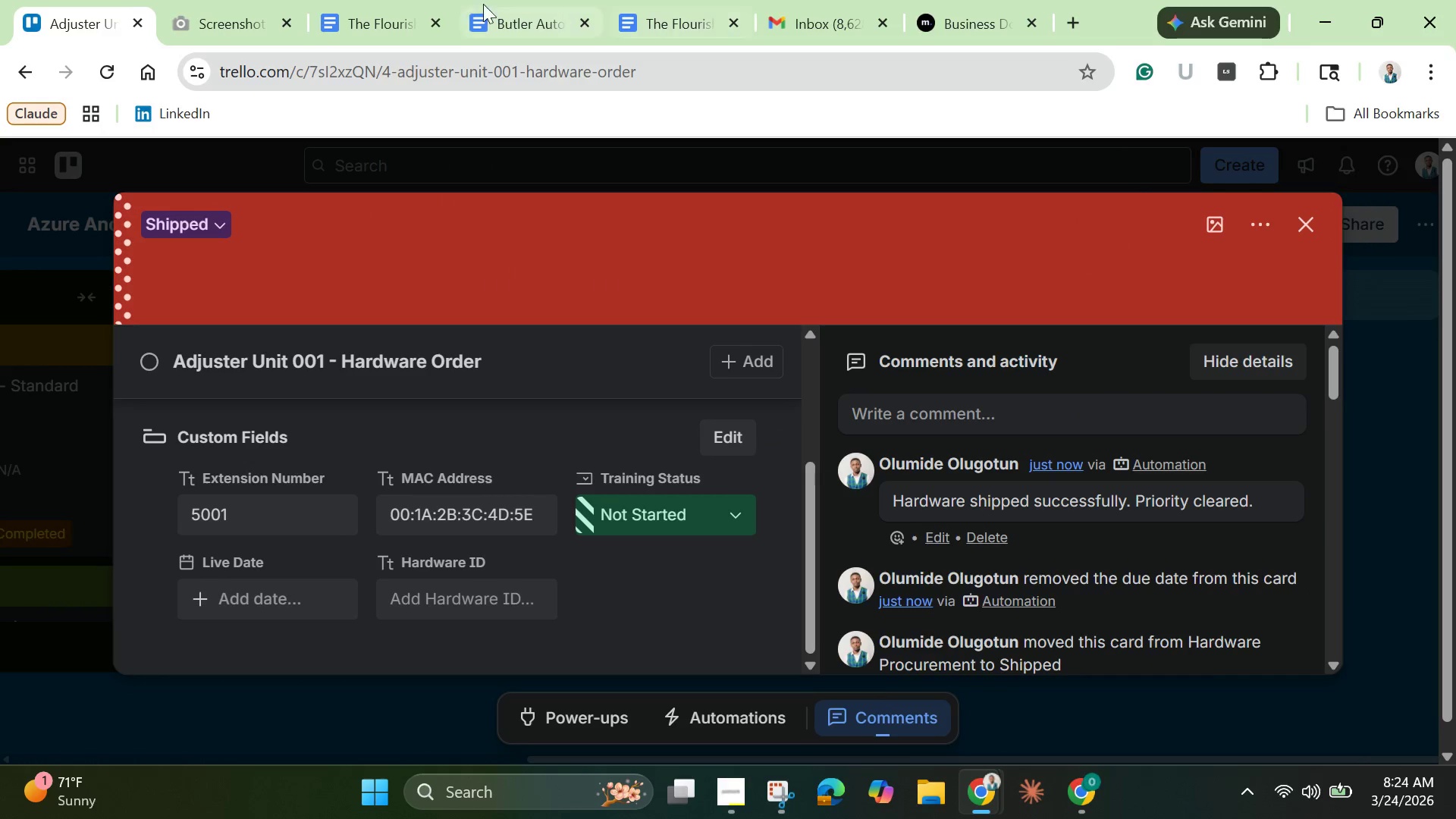 
left_click([548, 20])
 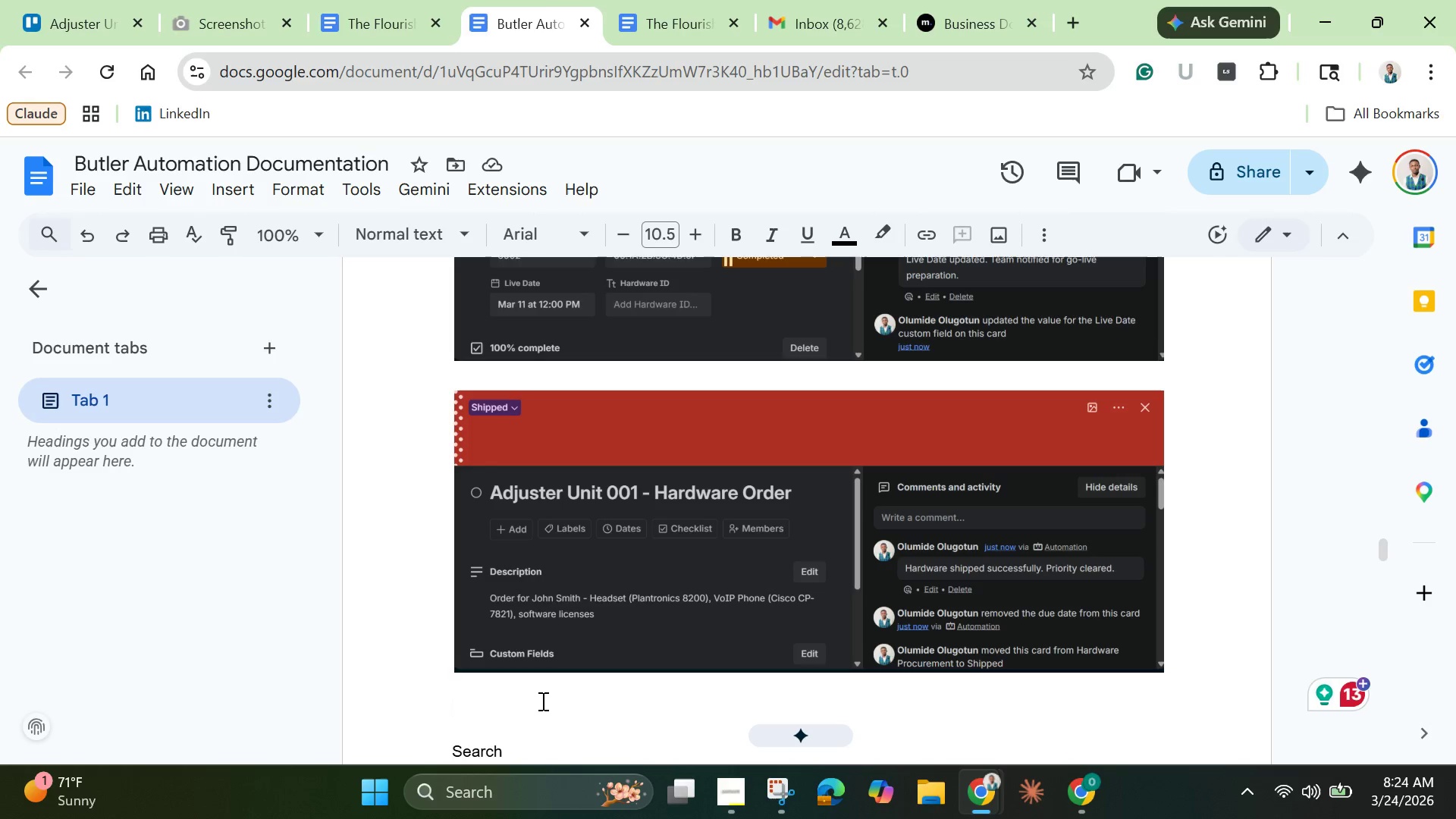 
key(Control+V)
 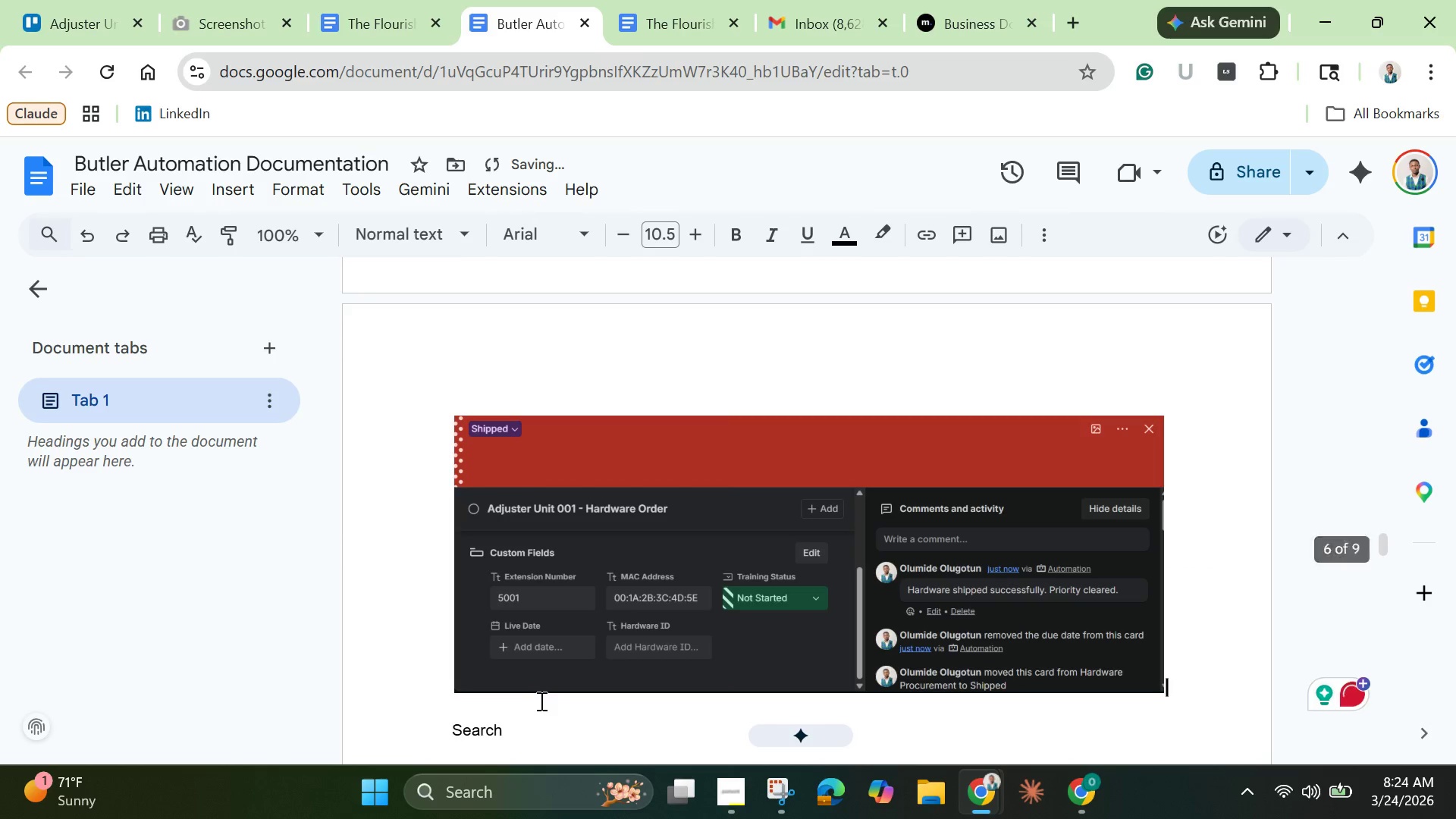 
scroll: coordinate [548, 687], scroll_direction: down, amount: 2.0
 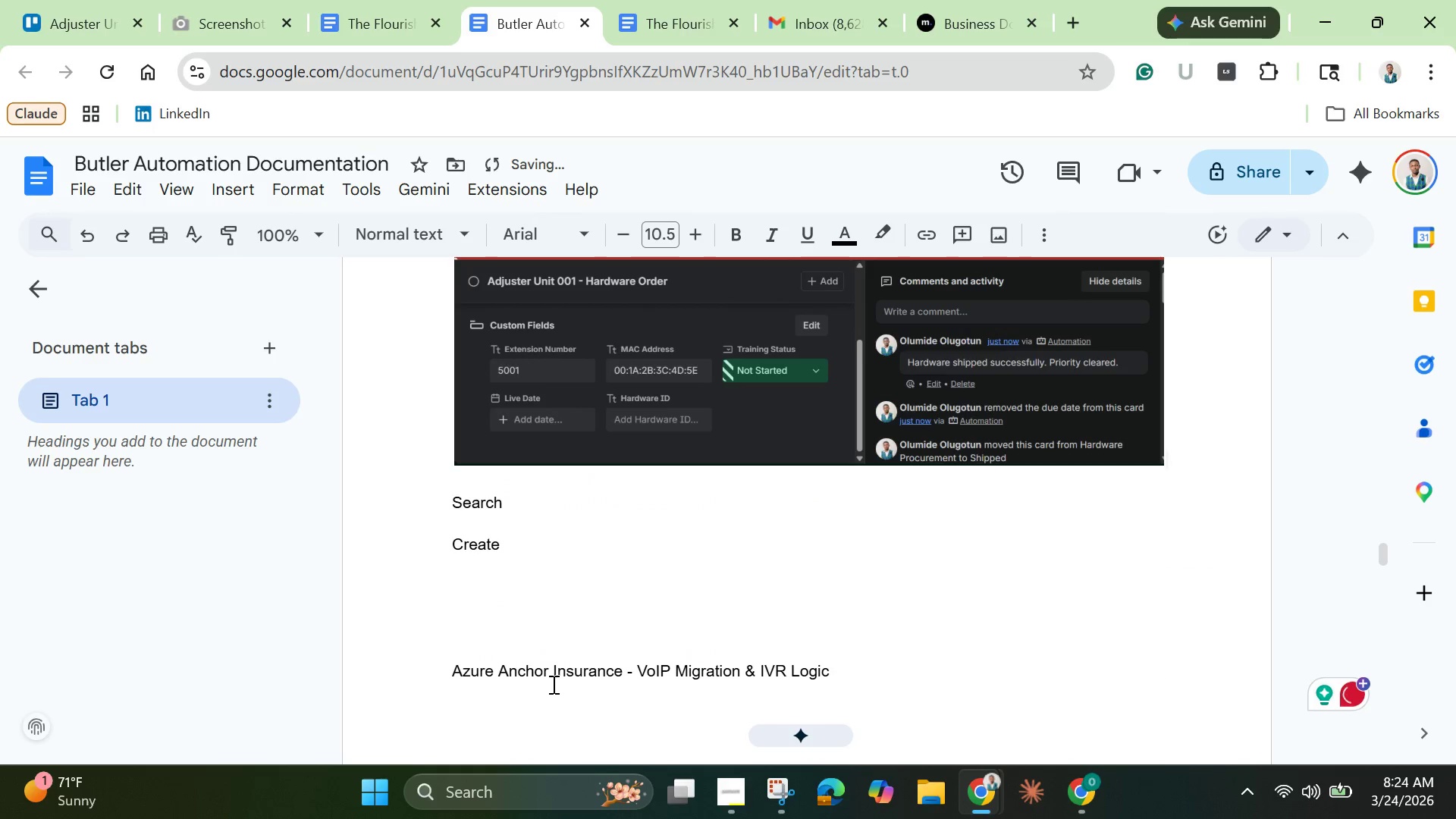 
key(Enter)
 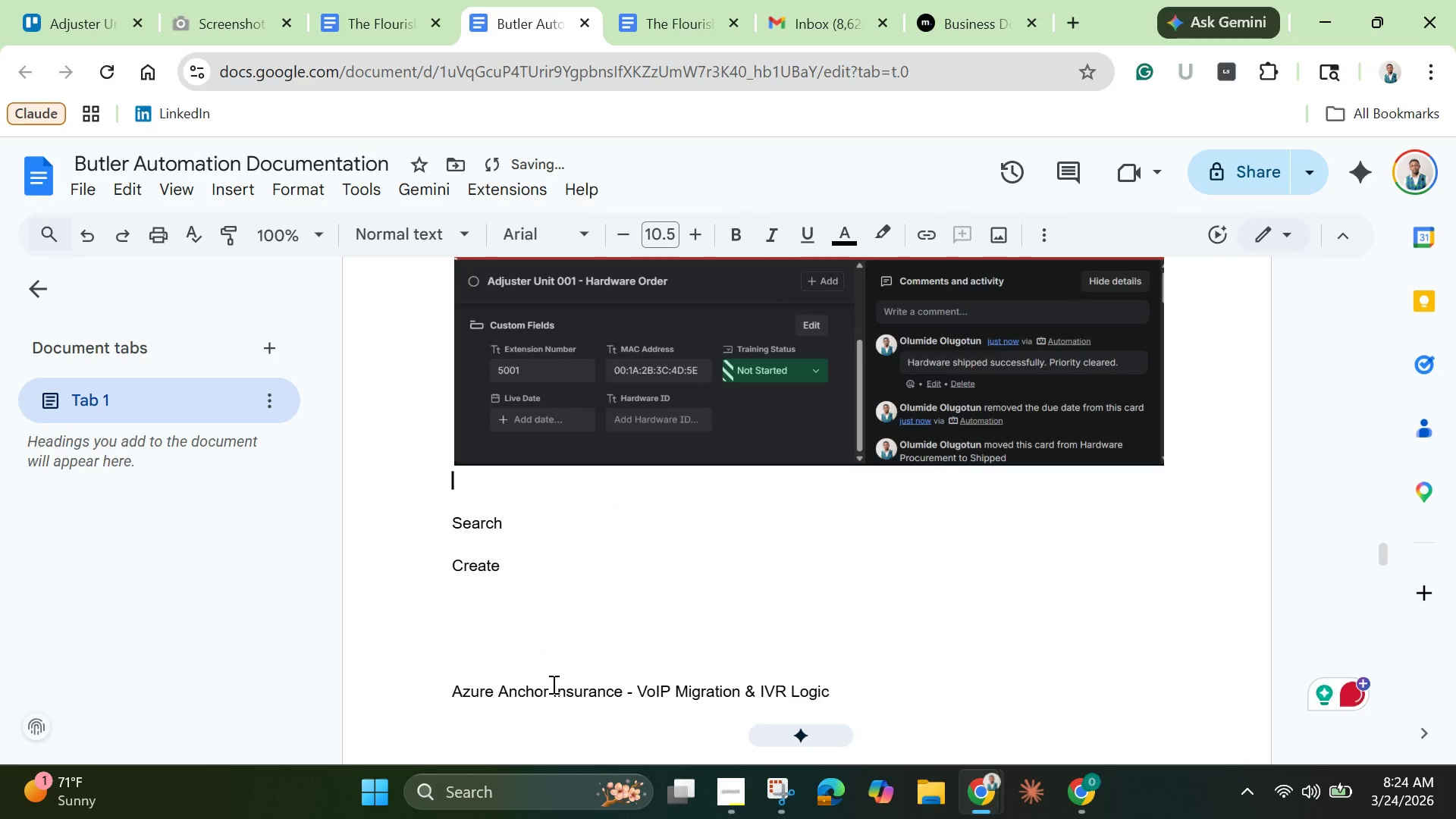 
key(Enter)
 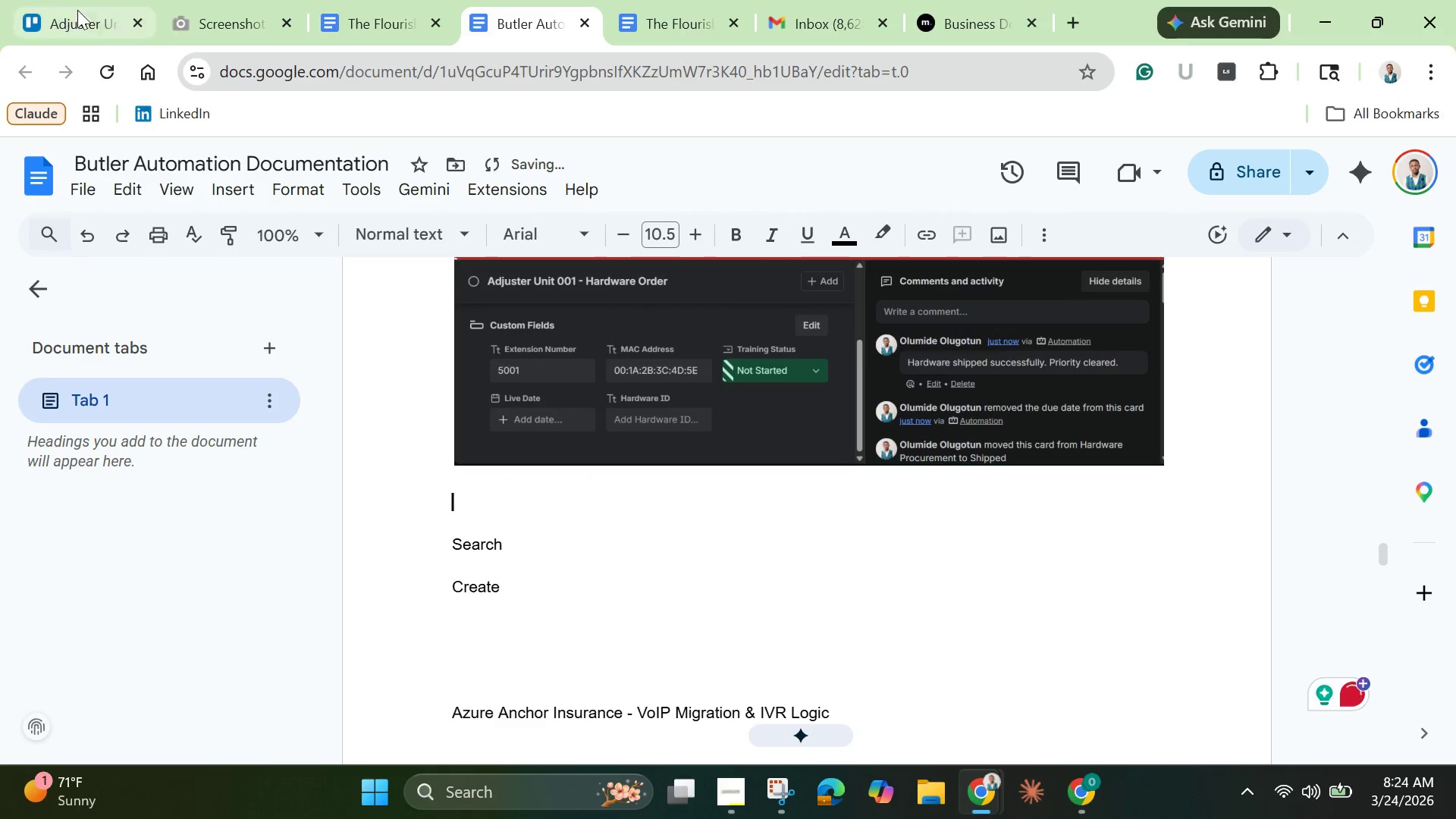 
left_click([96, 17])
 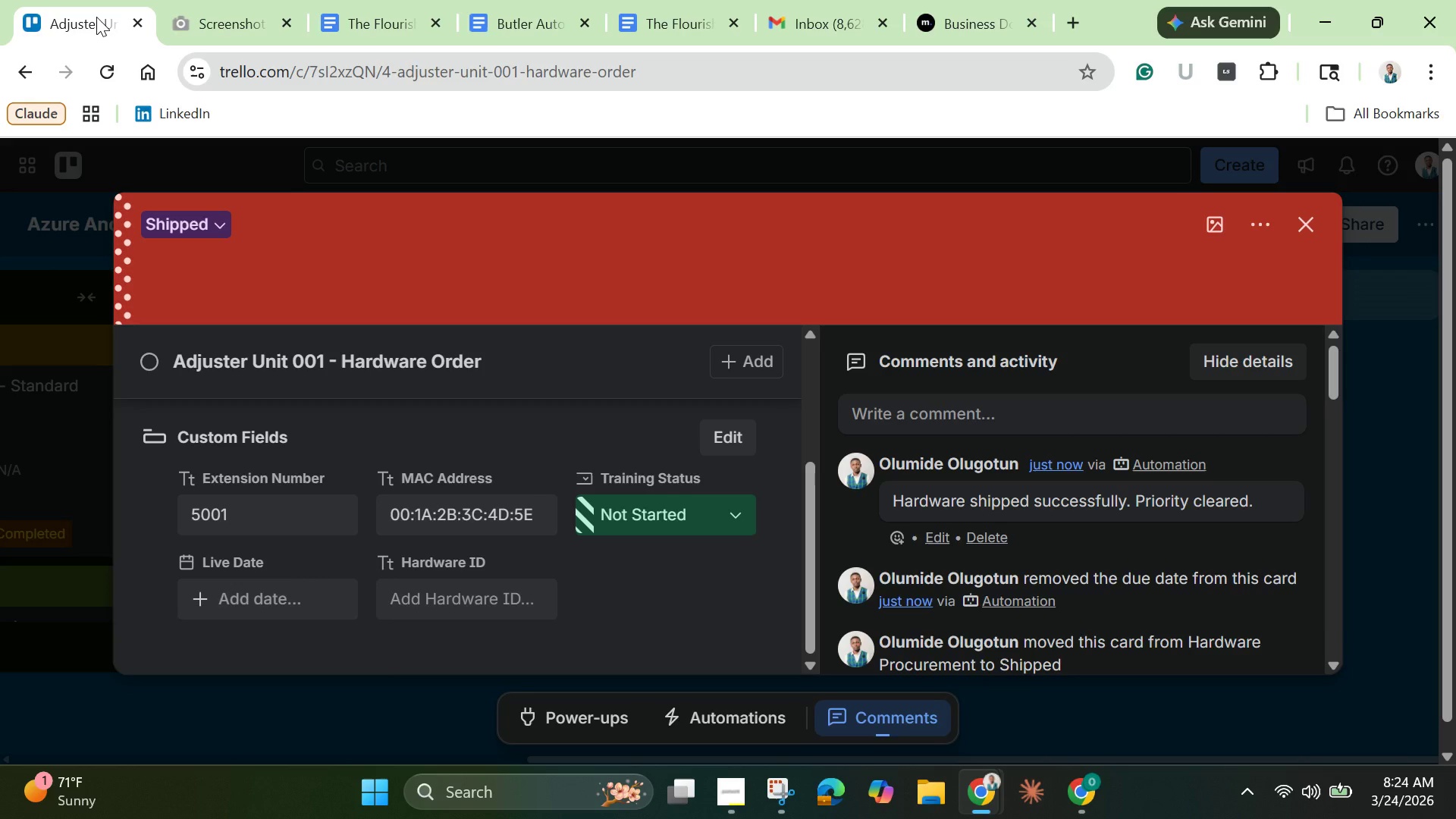 
wait(24.52)
 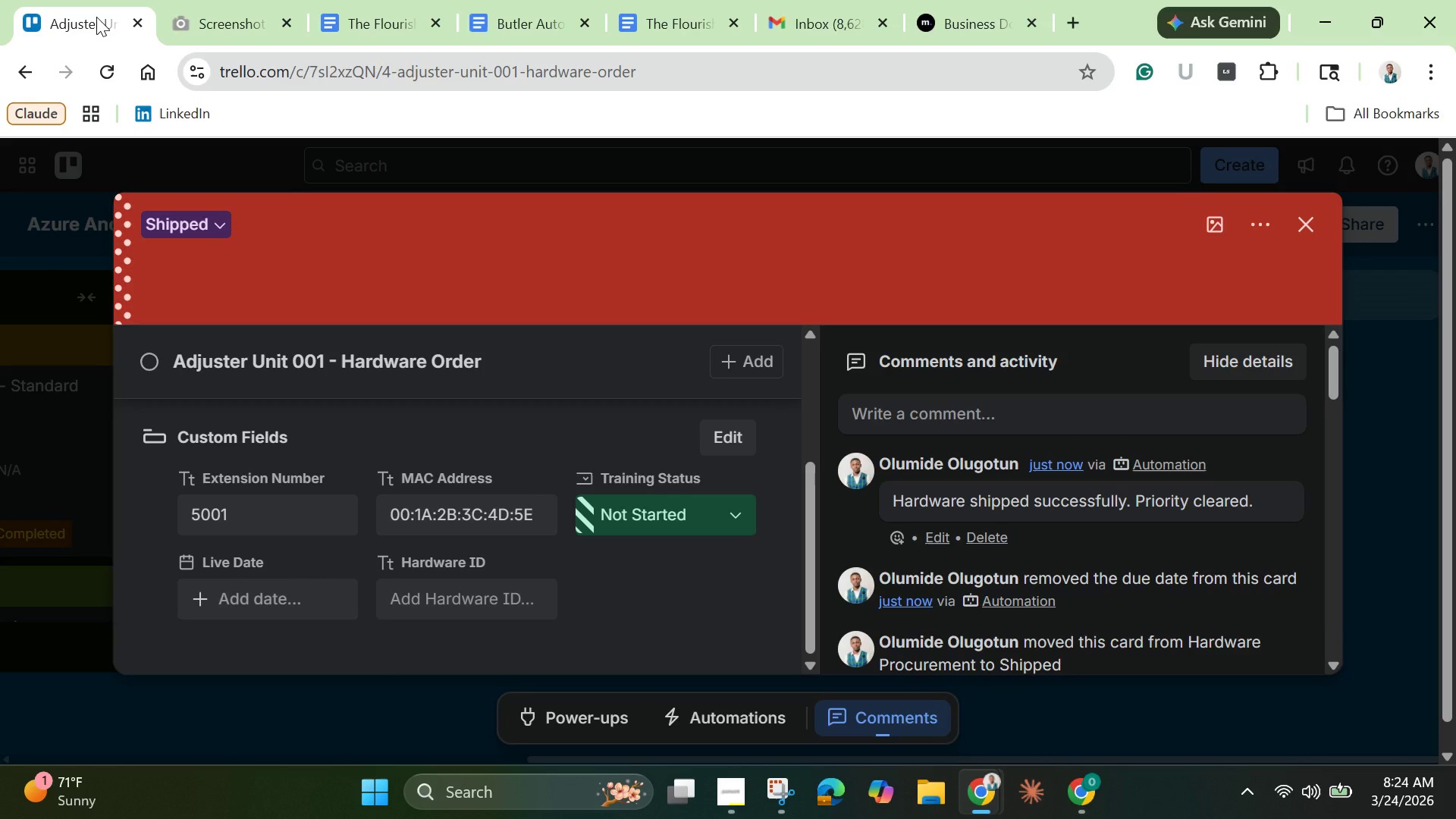 
left_click([530, 14])
 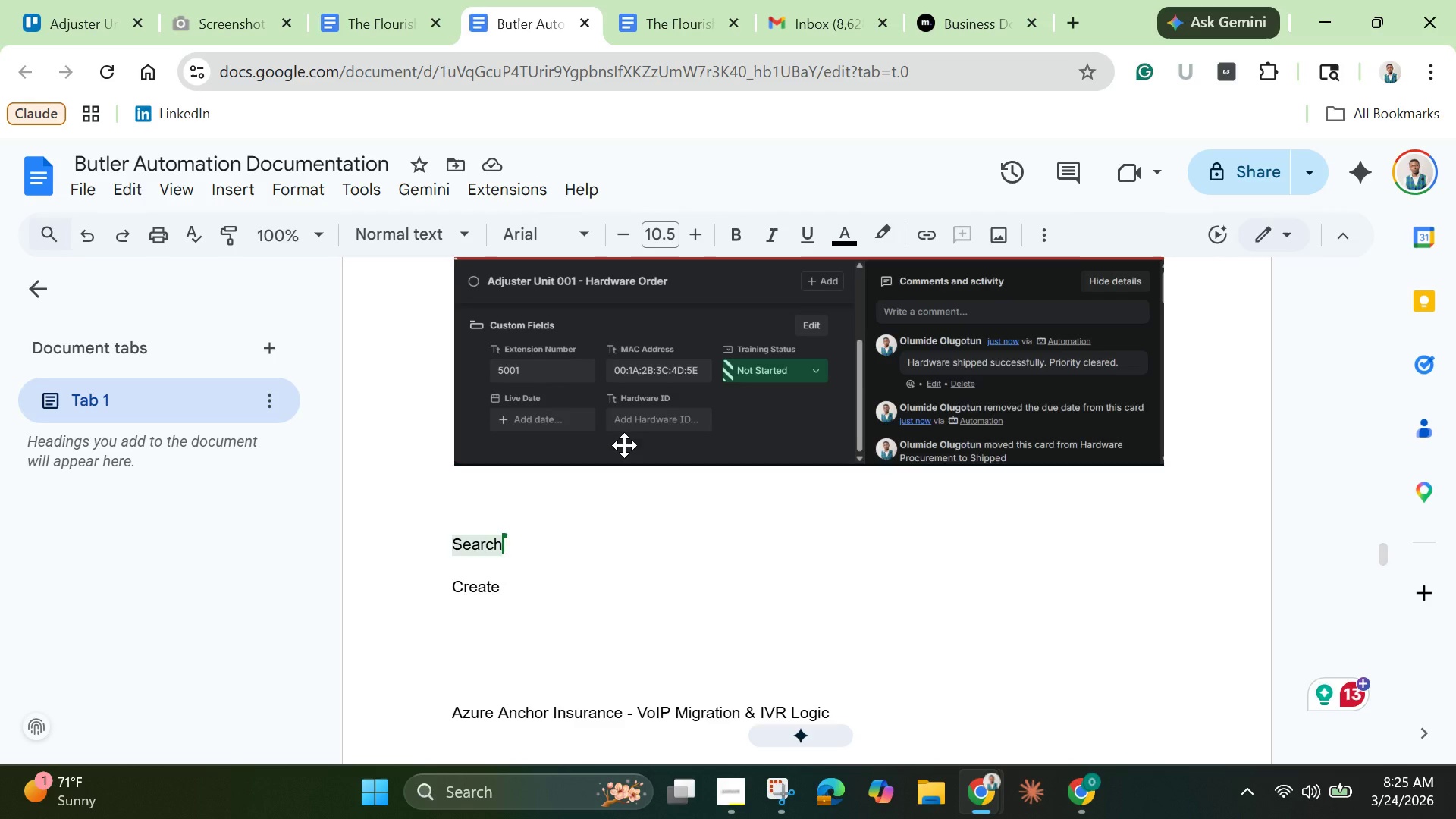 
scroll: coordinate [624, 445], scroll_direction: up, amount: 2.0
 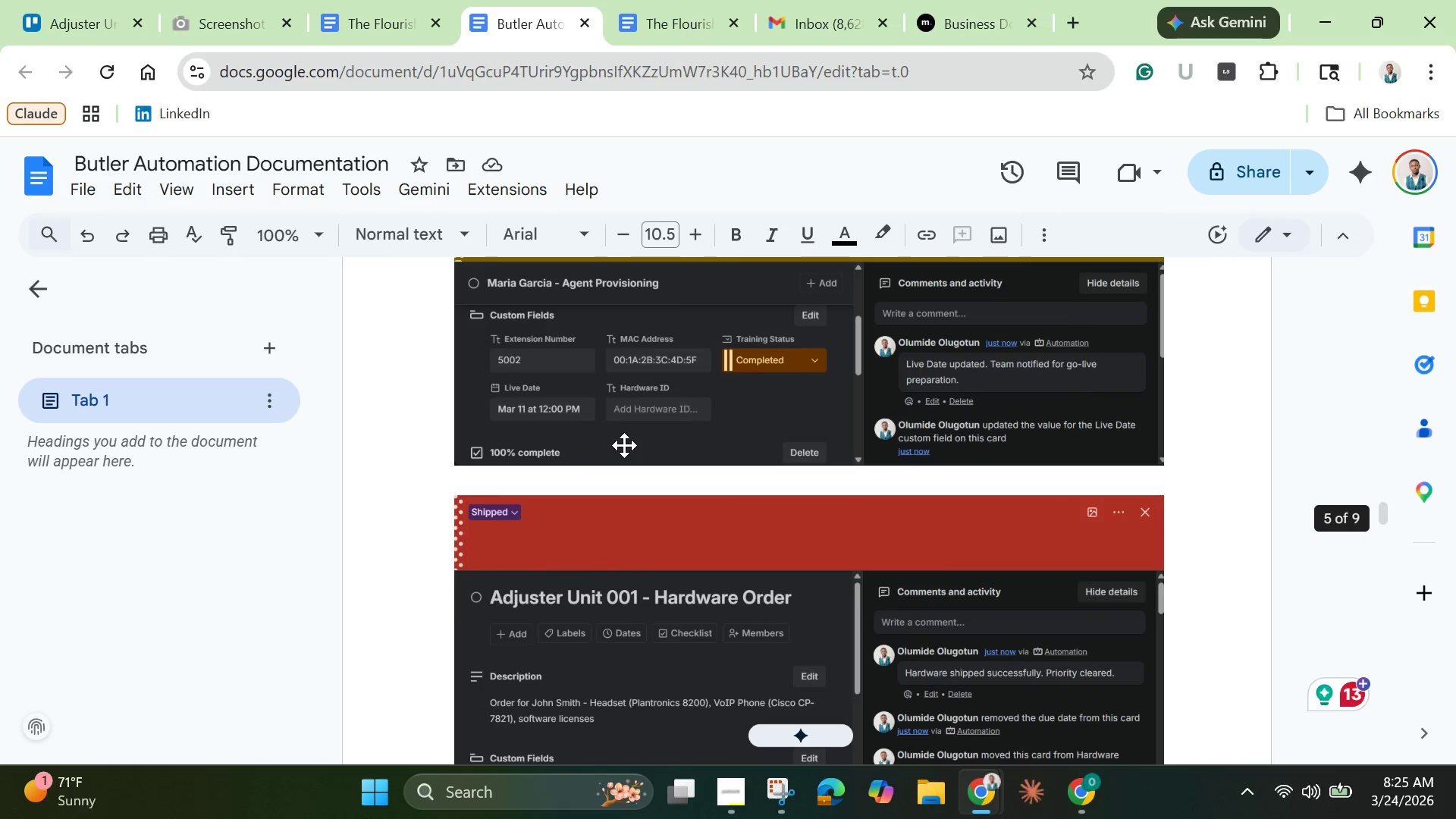 
scroll: coordinate [624, 445], scroll_direction: down, amount: 9.0
 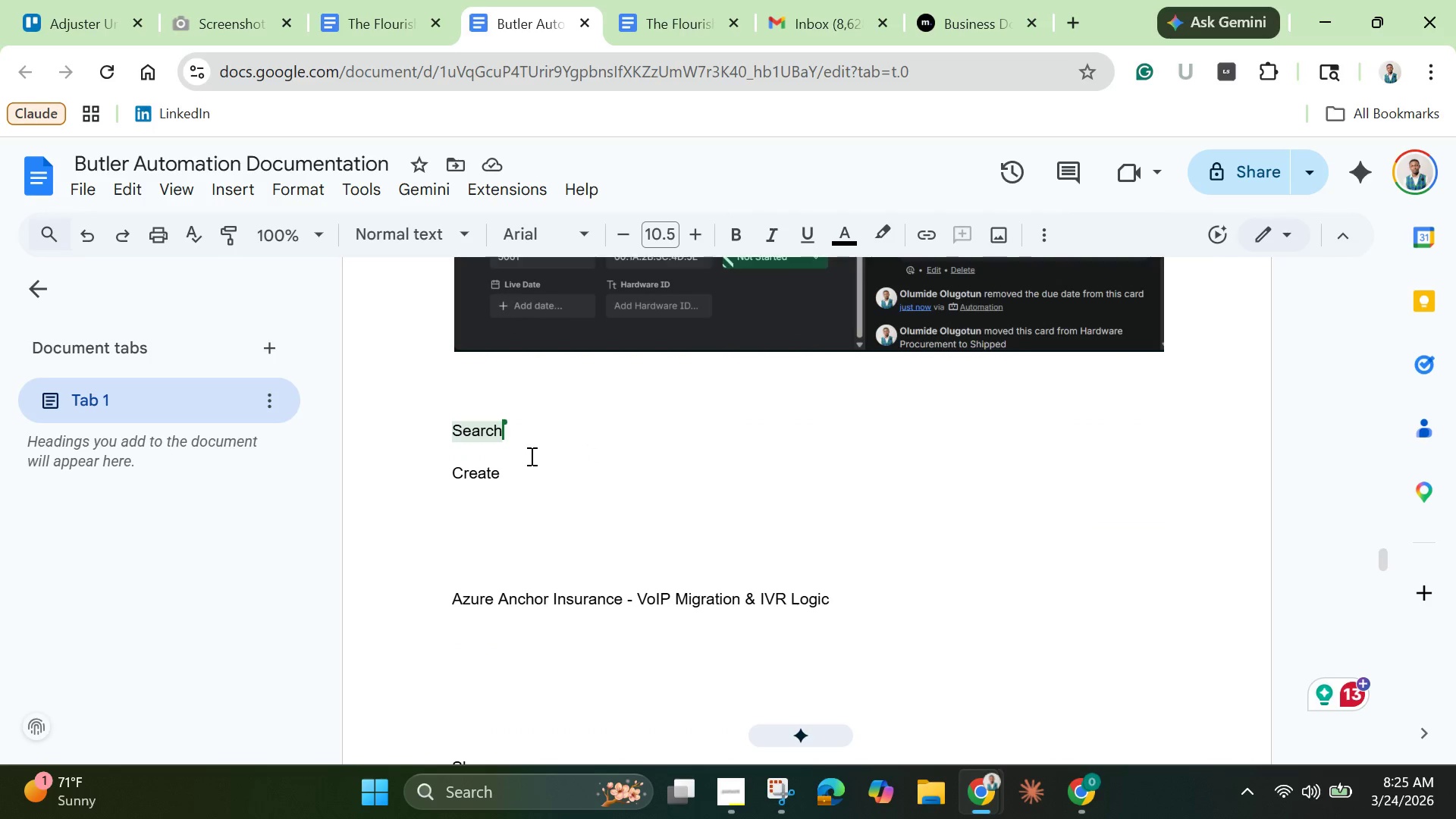 
left_click([530, 456])
 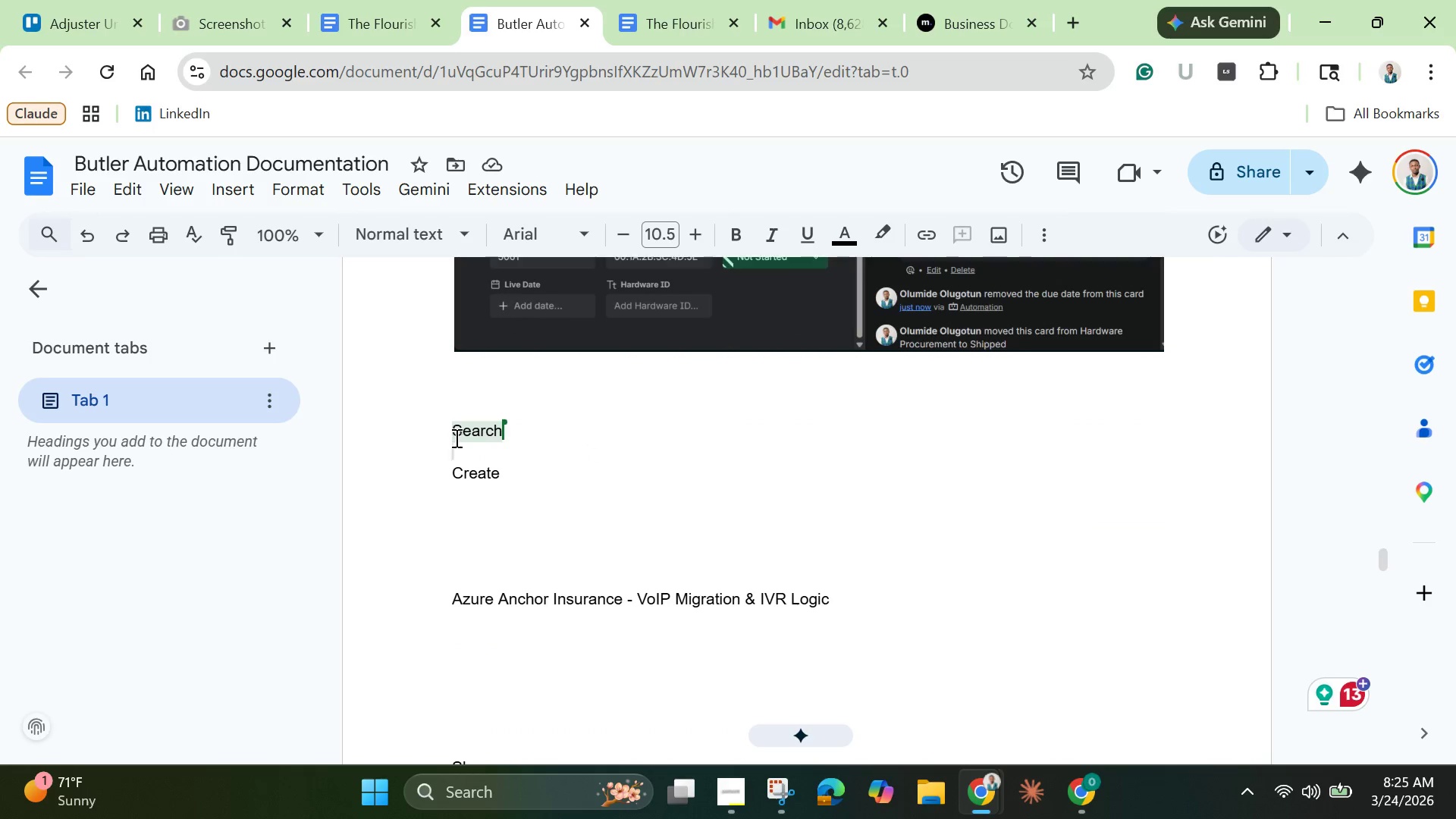 
left_click([456, 433])
 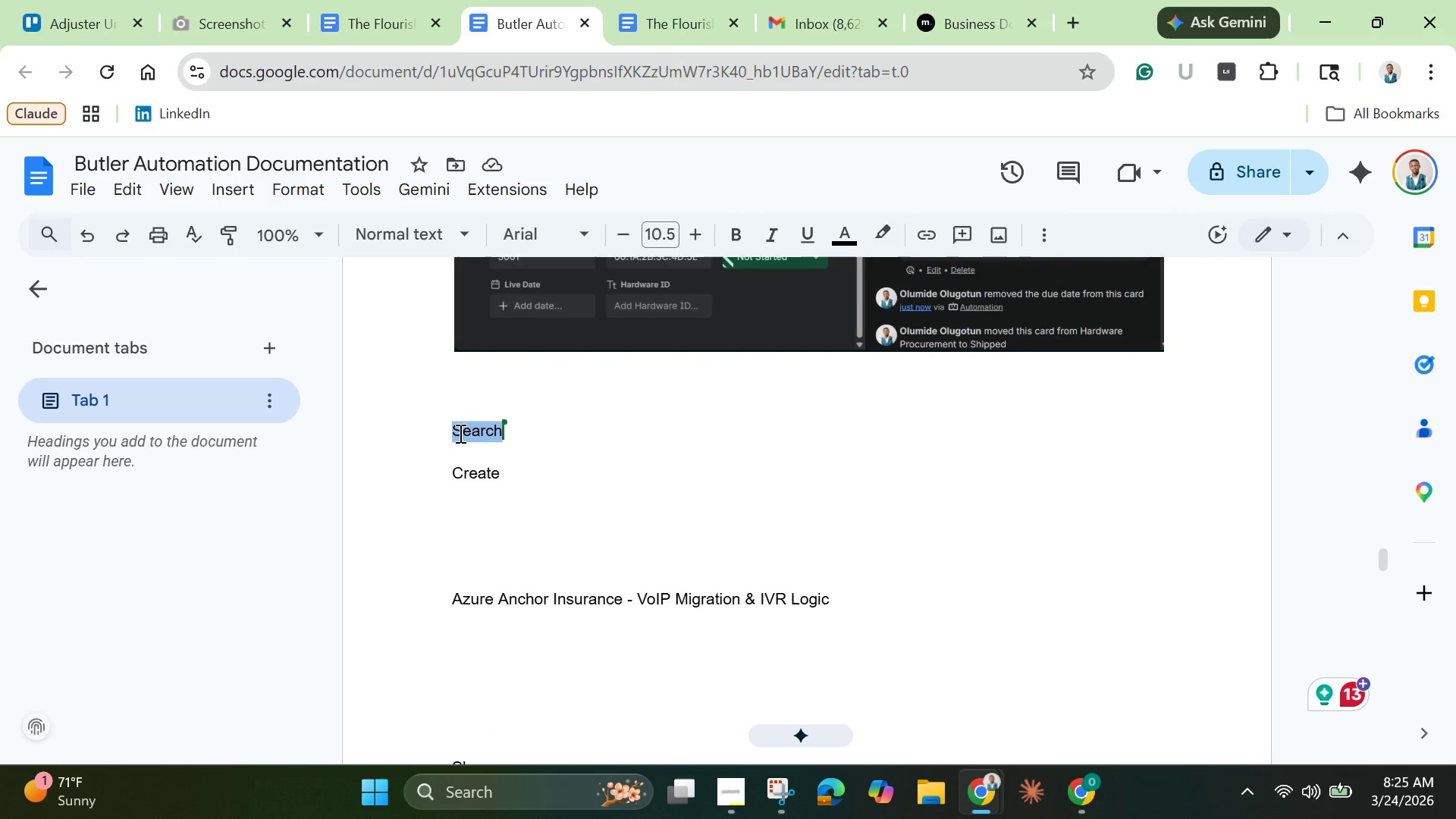 
left_click_drag(start_coordinate=[456, 433], to_coordinate=[781, 818])
 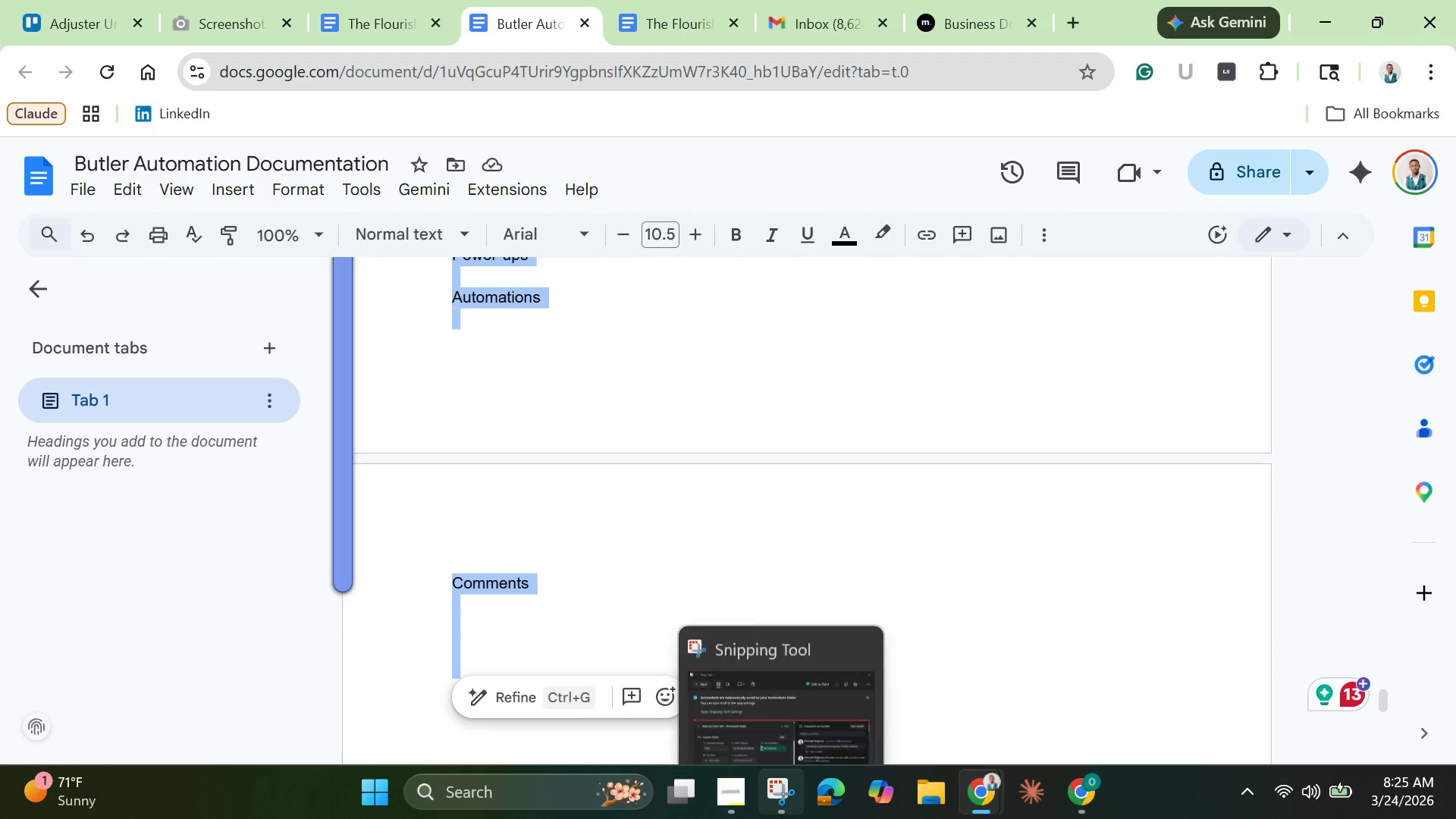 
key(Backspace)
 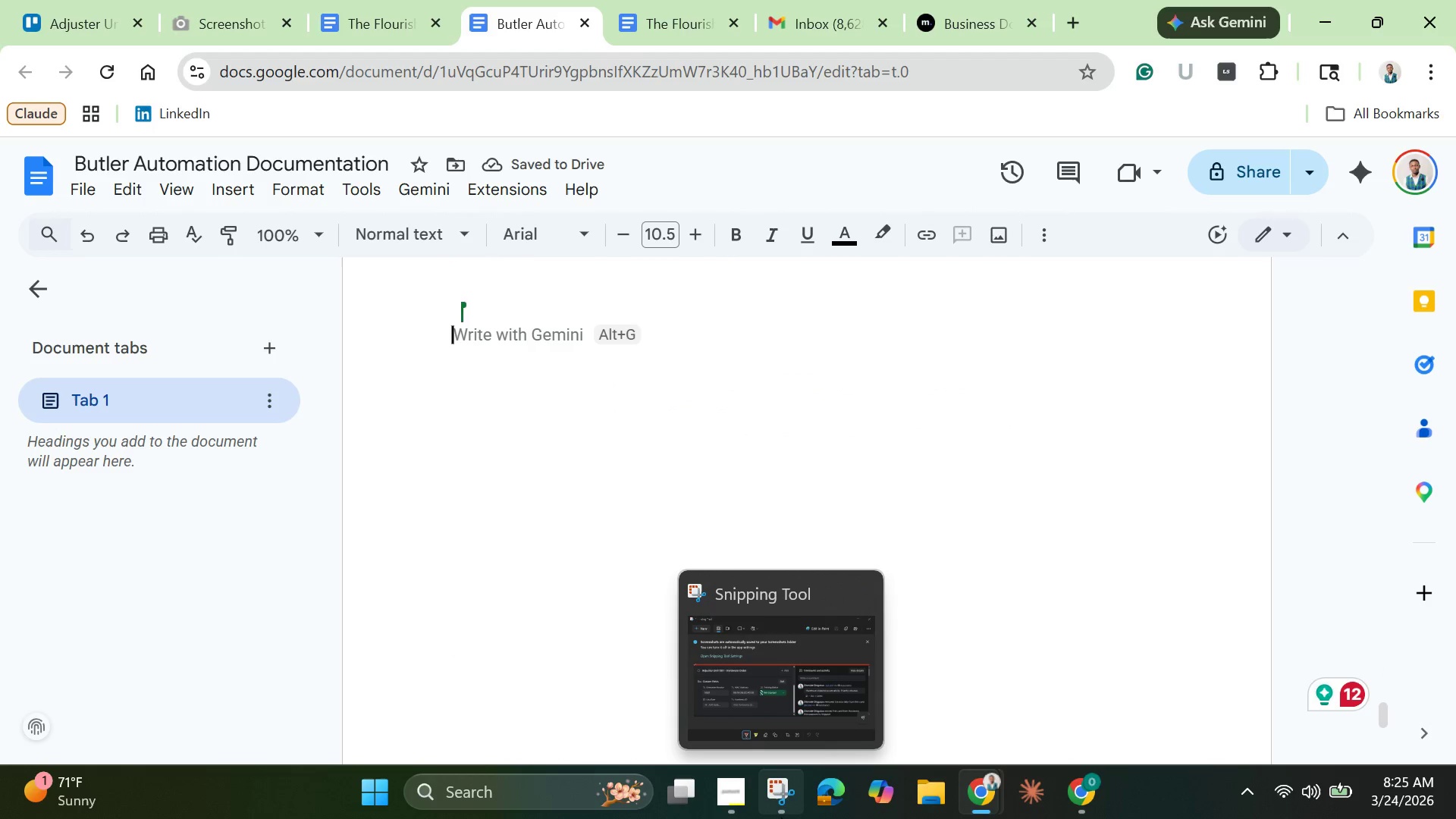 
wait(6.83)
 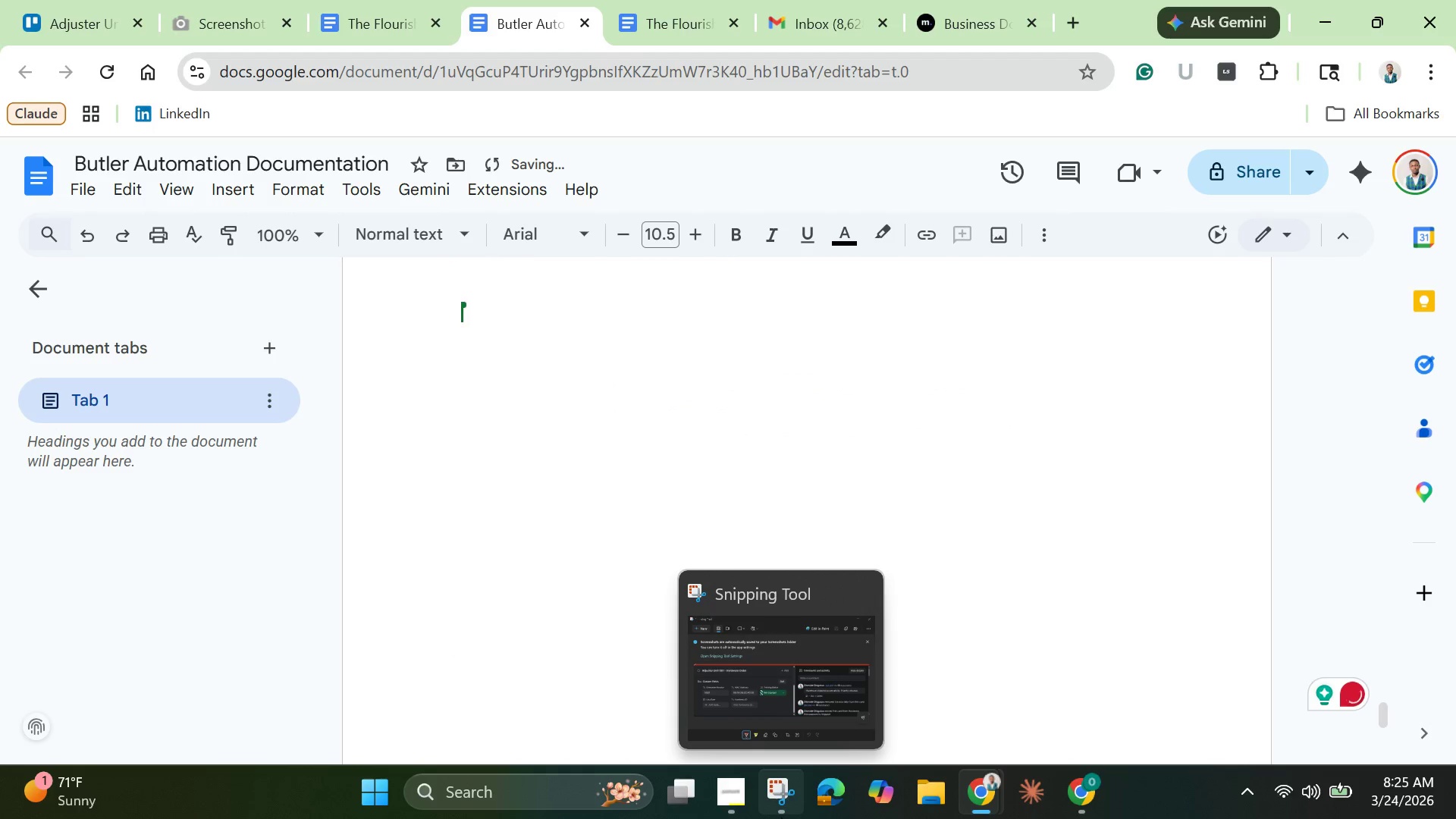 
left_click([99, 17])
 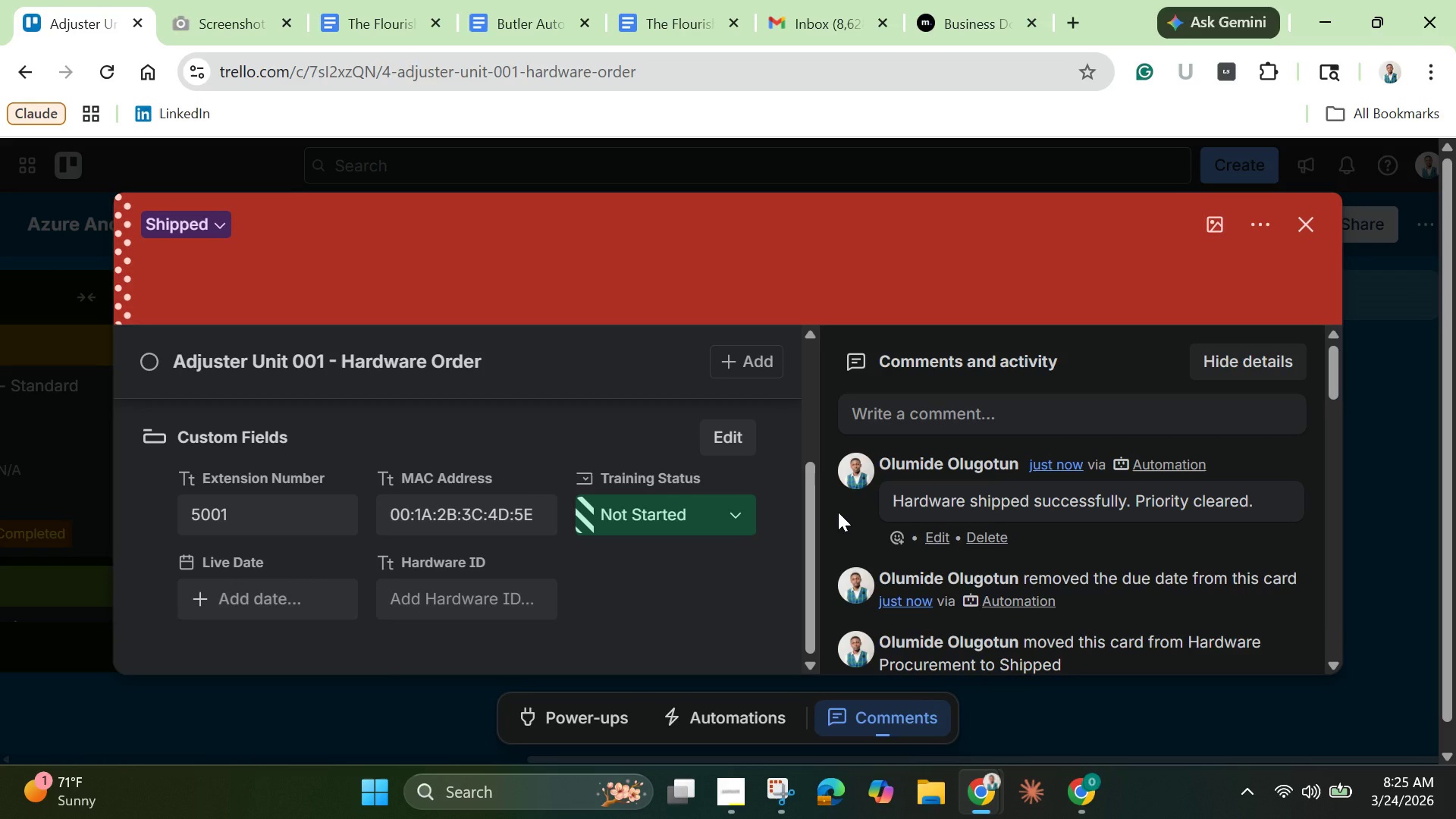 
scroll: coordinate [838, 512], scroll_direction: down, amount: 1.0
 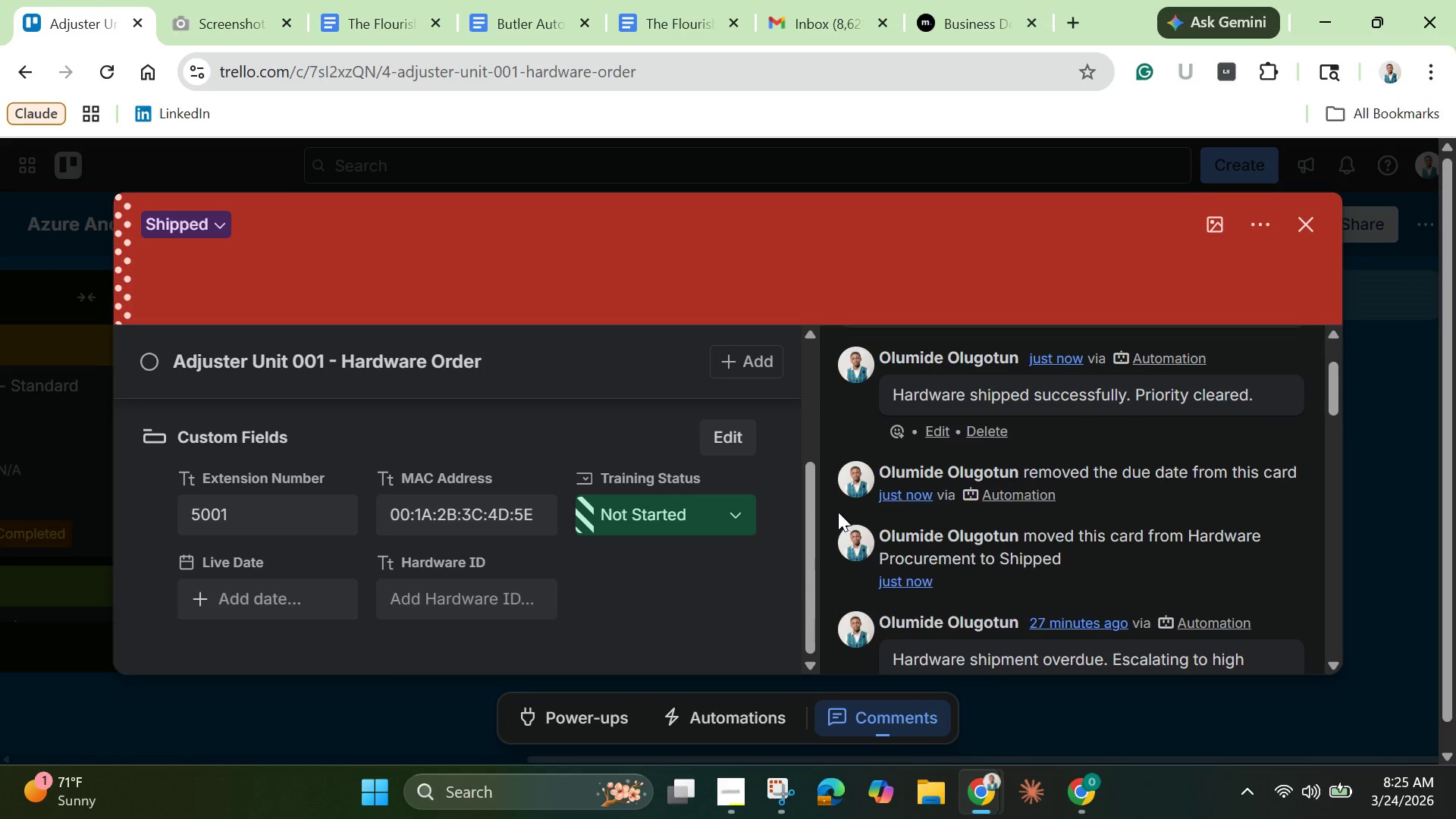 
scroll: coordinate [668, 451], scroll_direction: up, amount: 7.0
 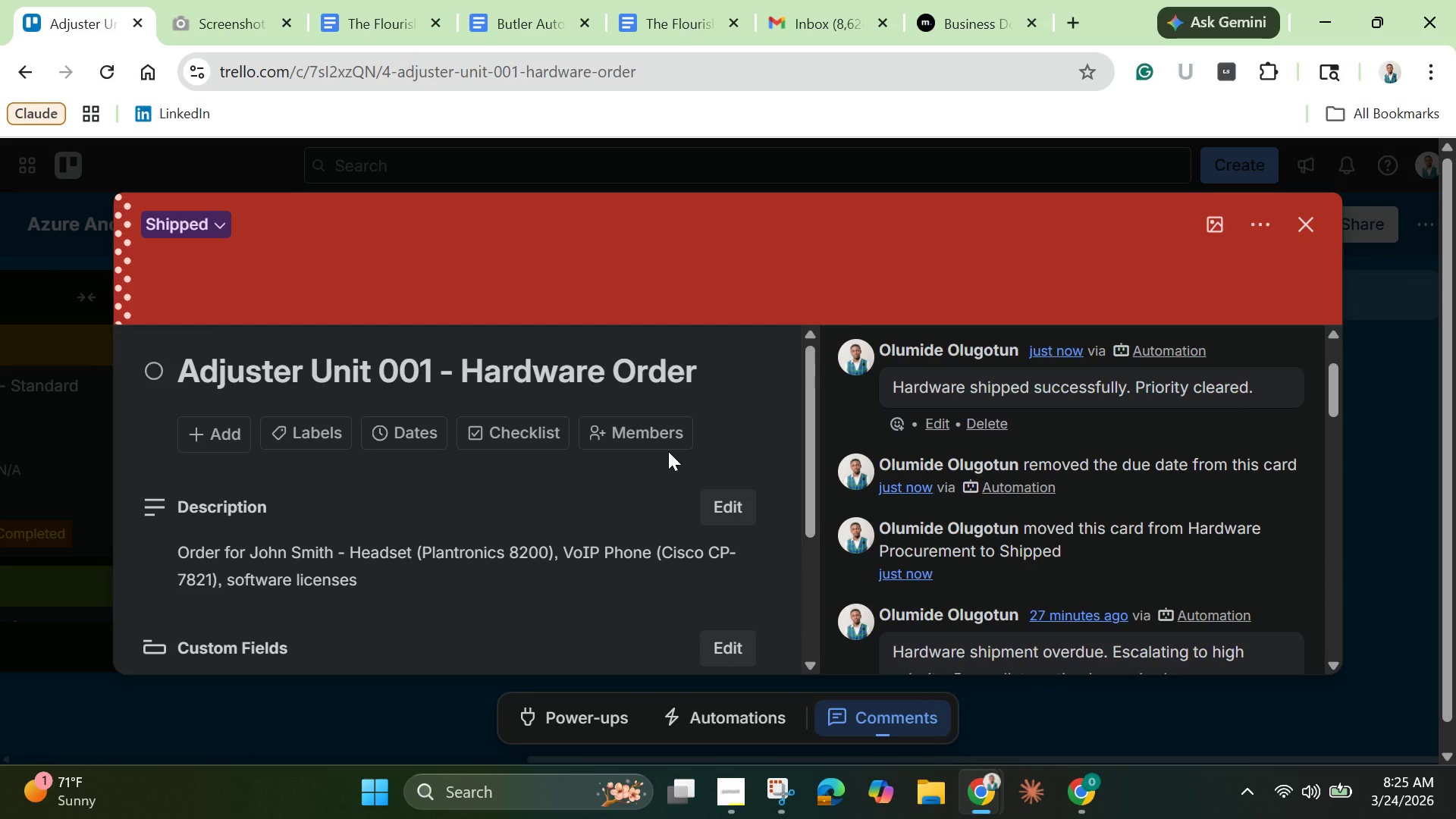 
key(Control+A)
 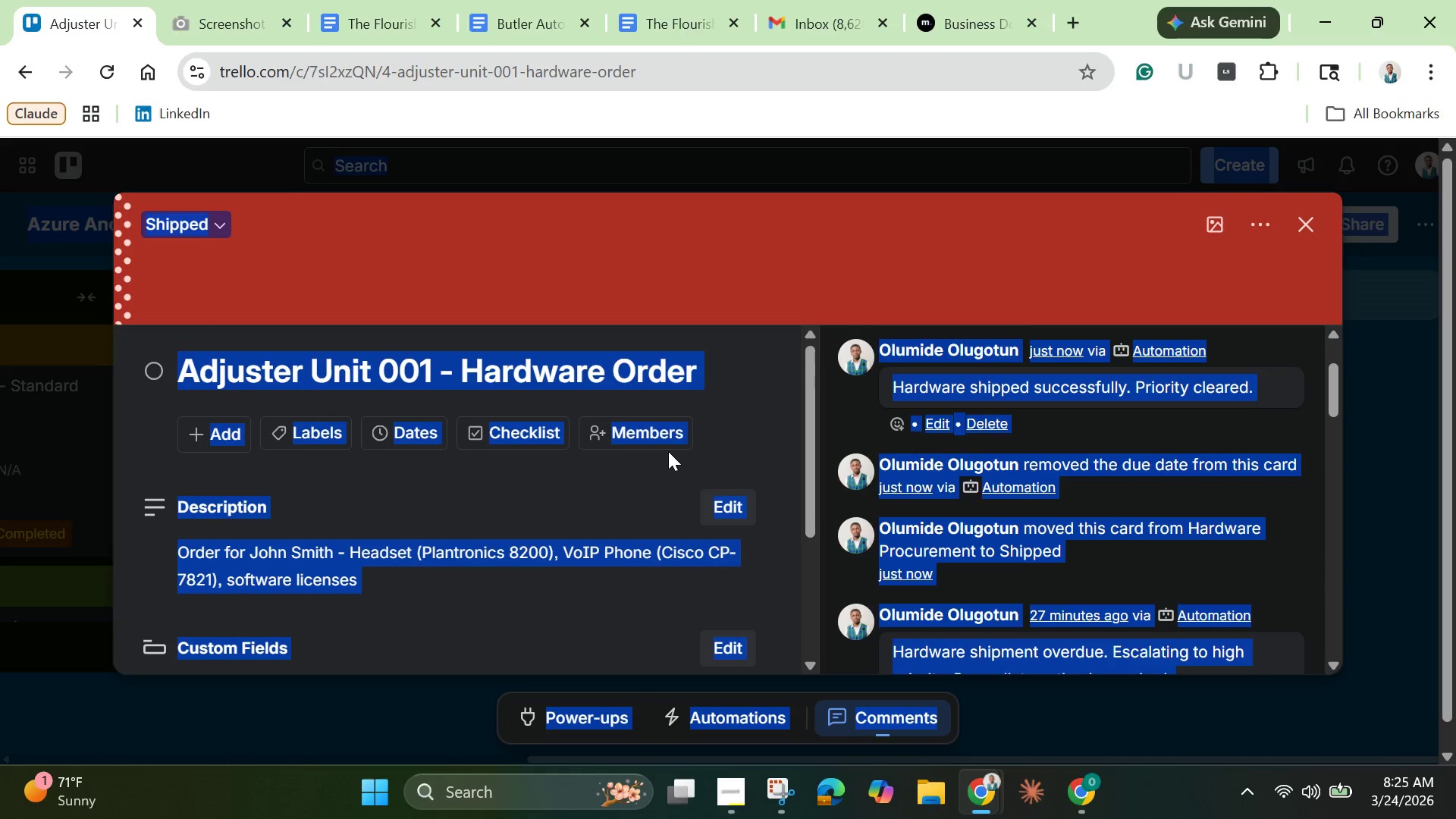 
key(Control+C)
 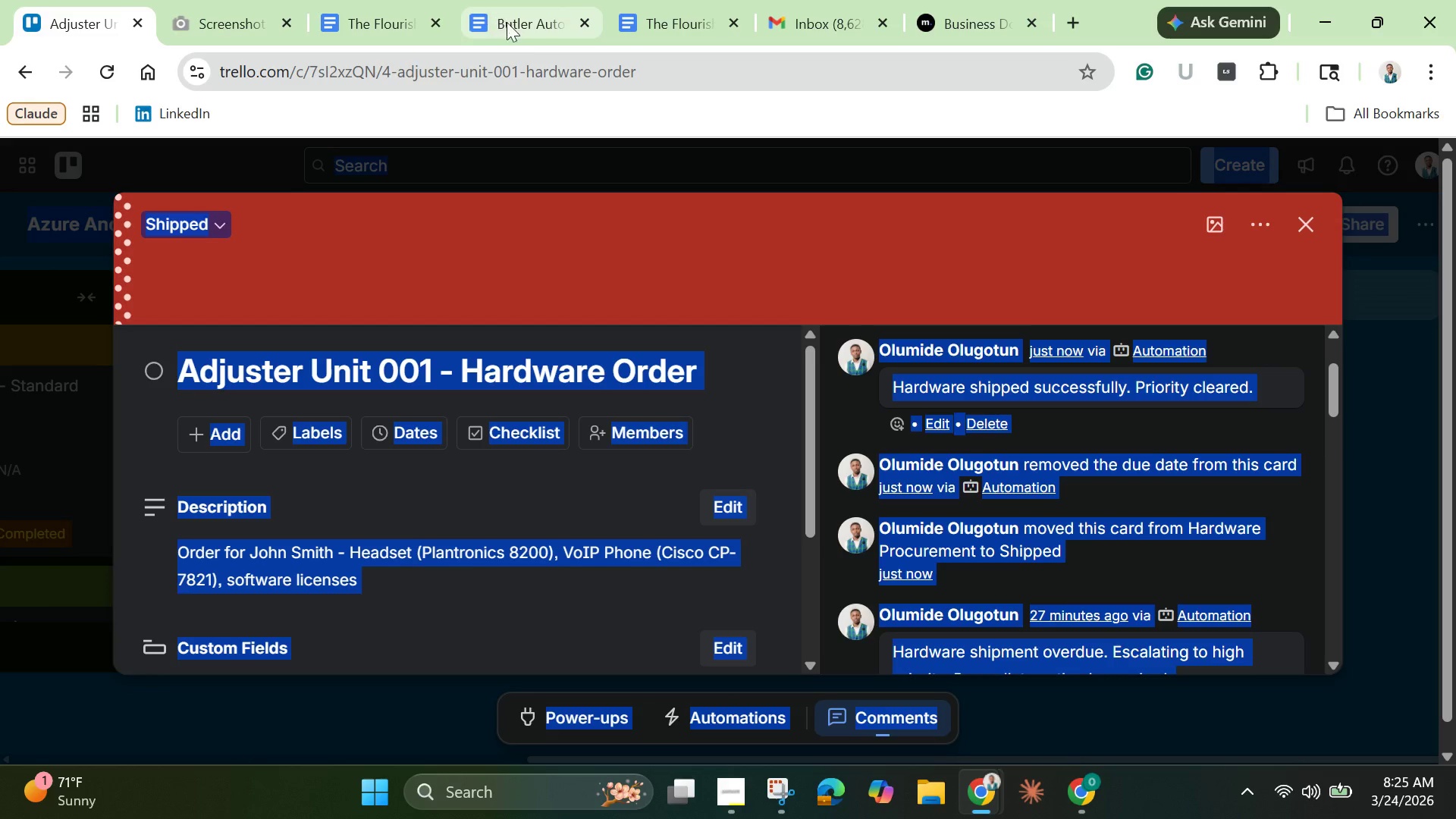 
left_click([546, 25])
 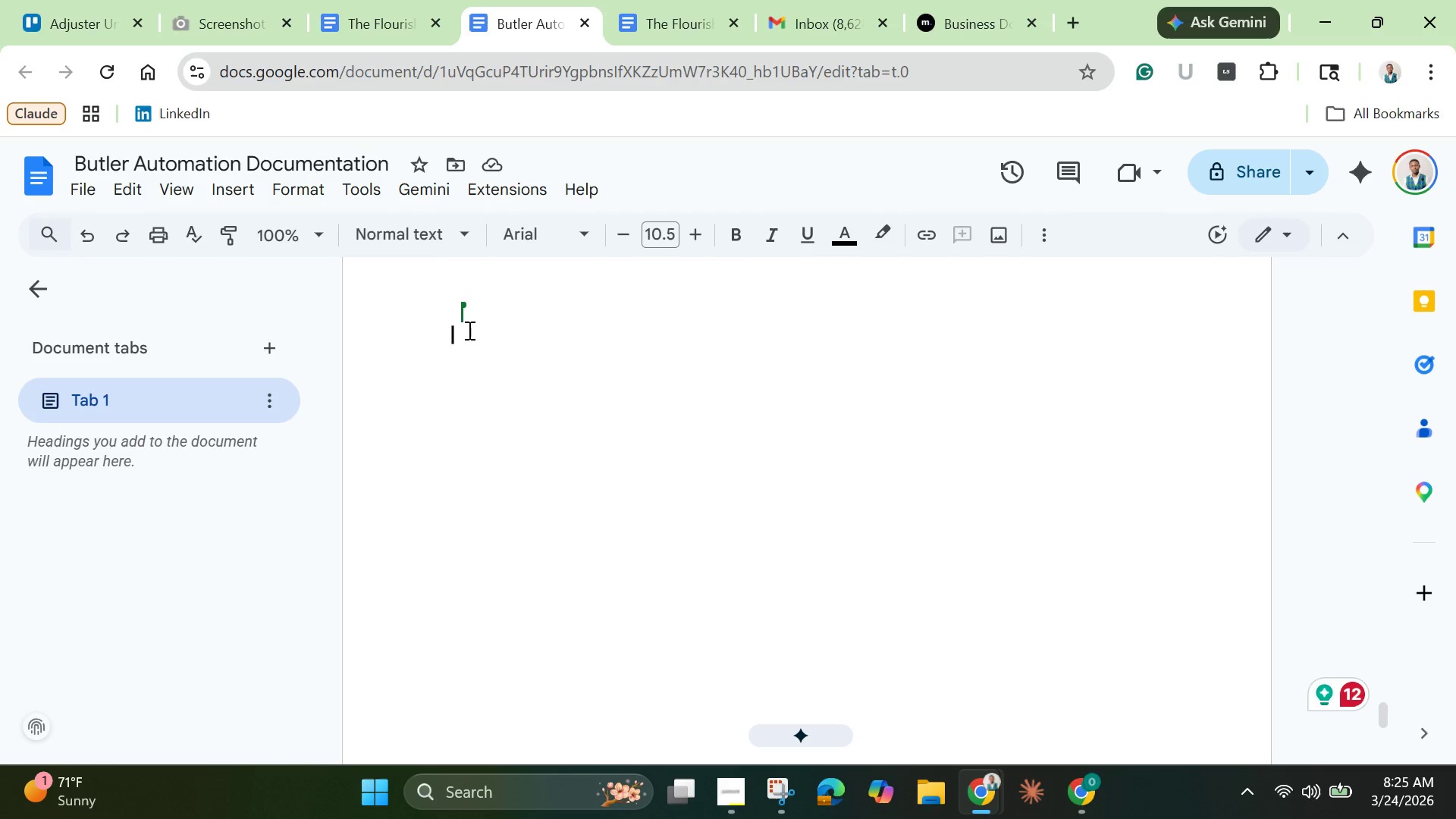 
left_click([469, 328])
 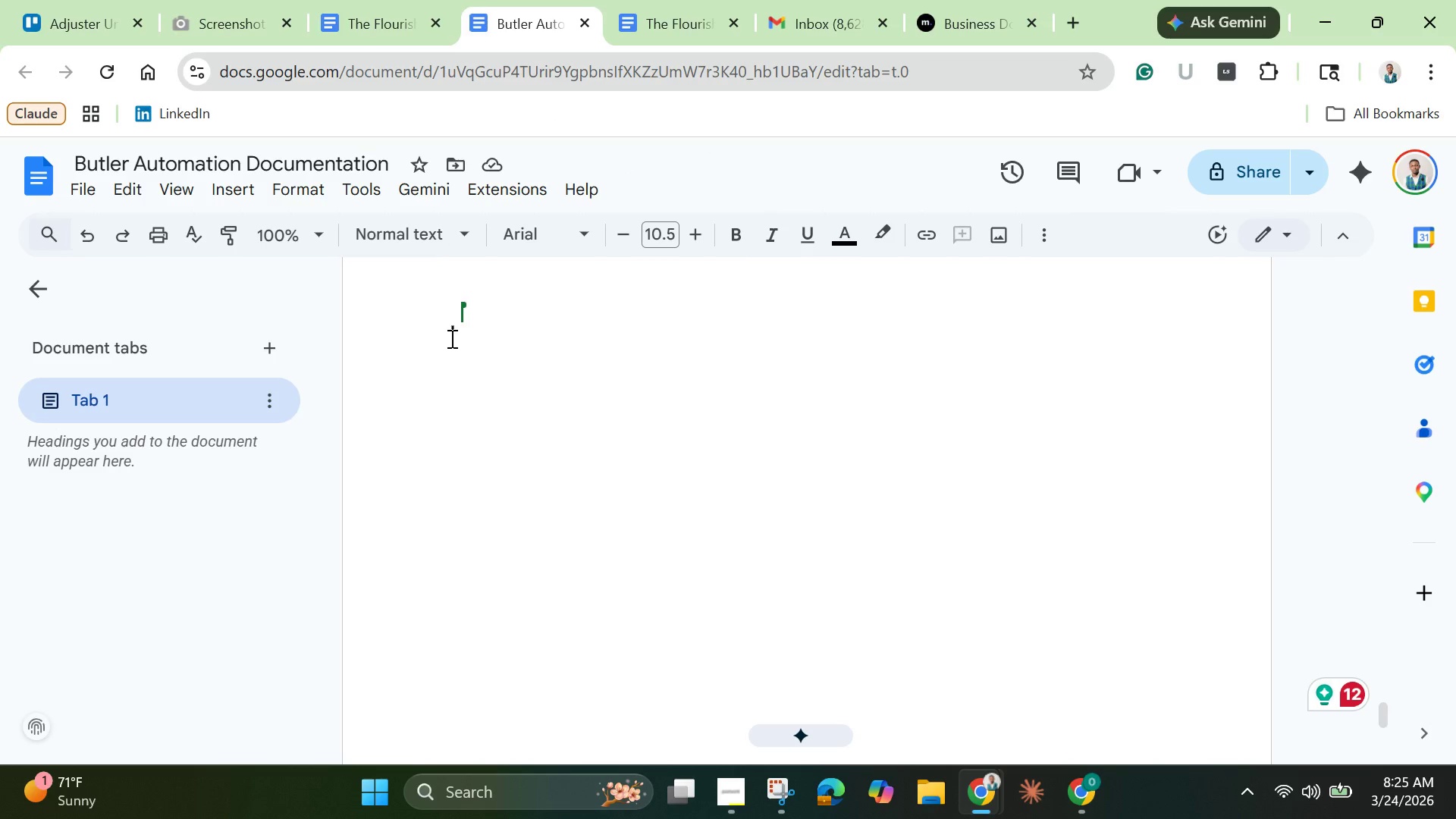 
right_click([450, 338])
 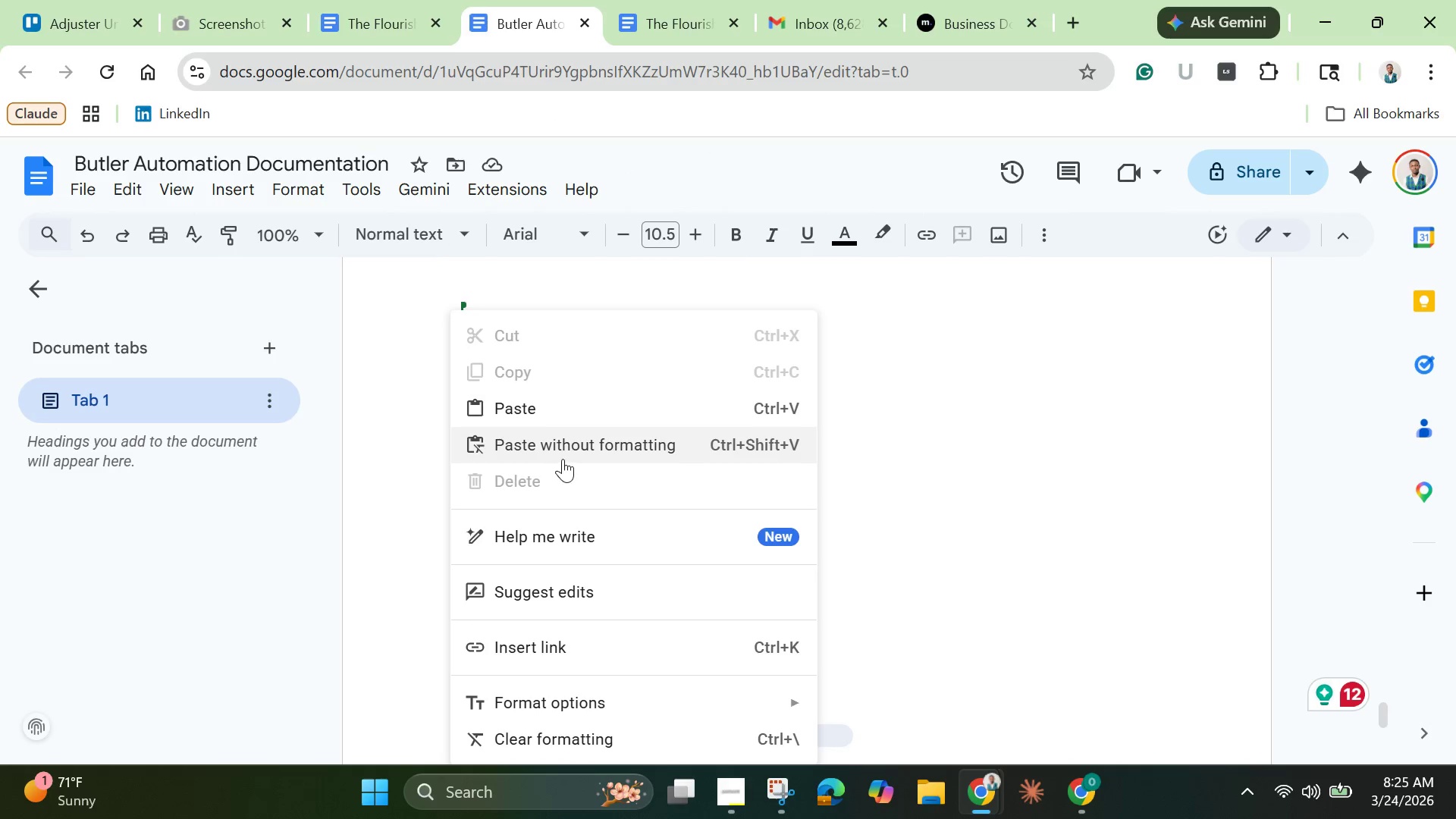 
left_click([563, 446])
 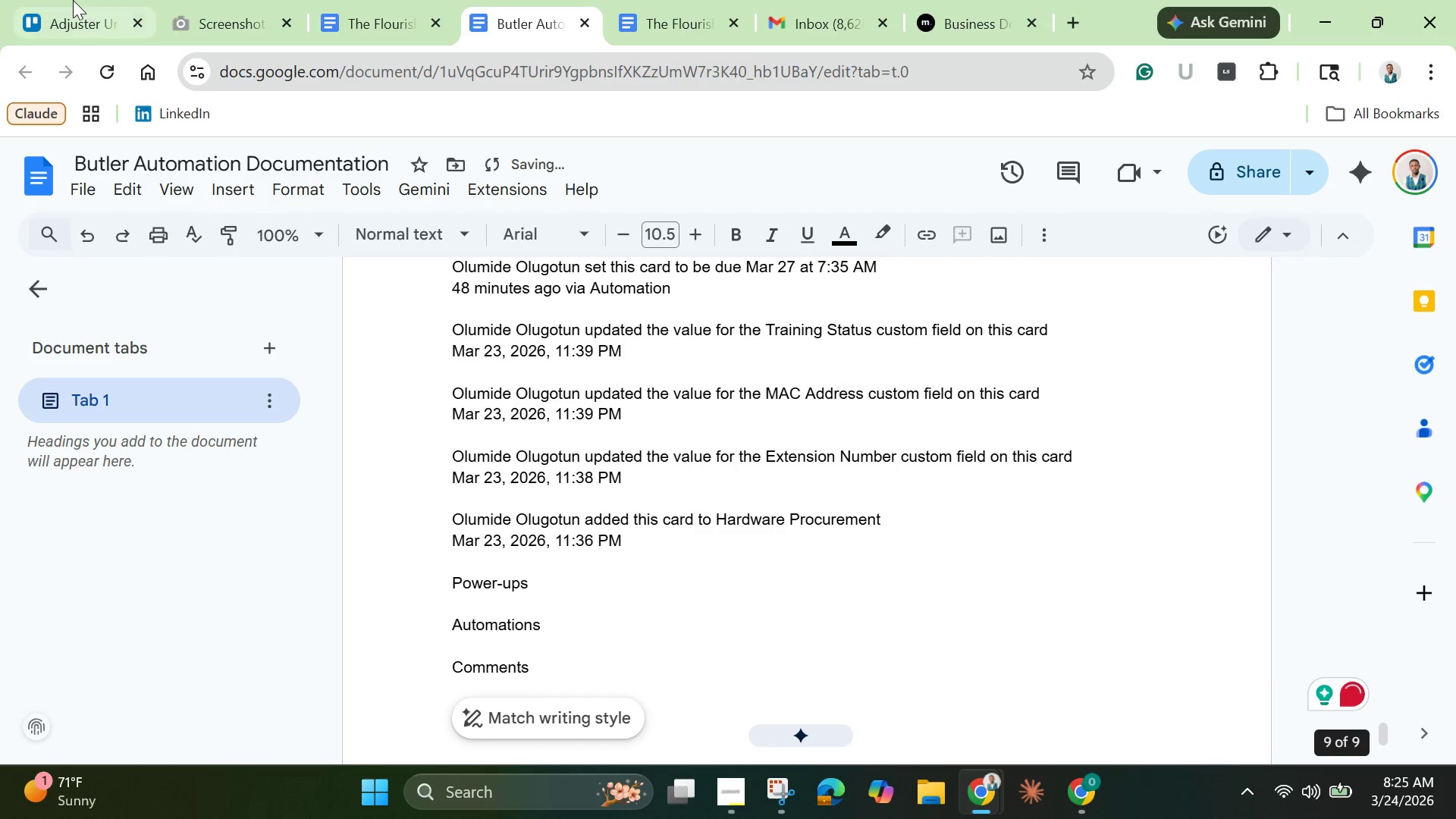 
left_click([96, 27])
 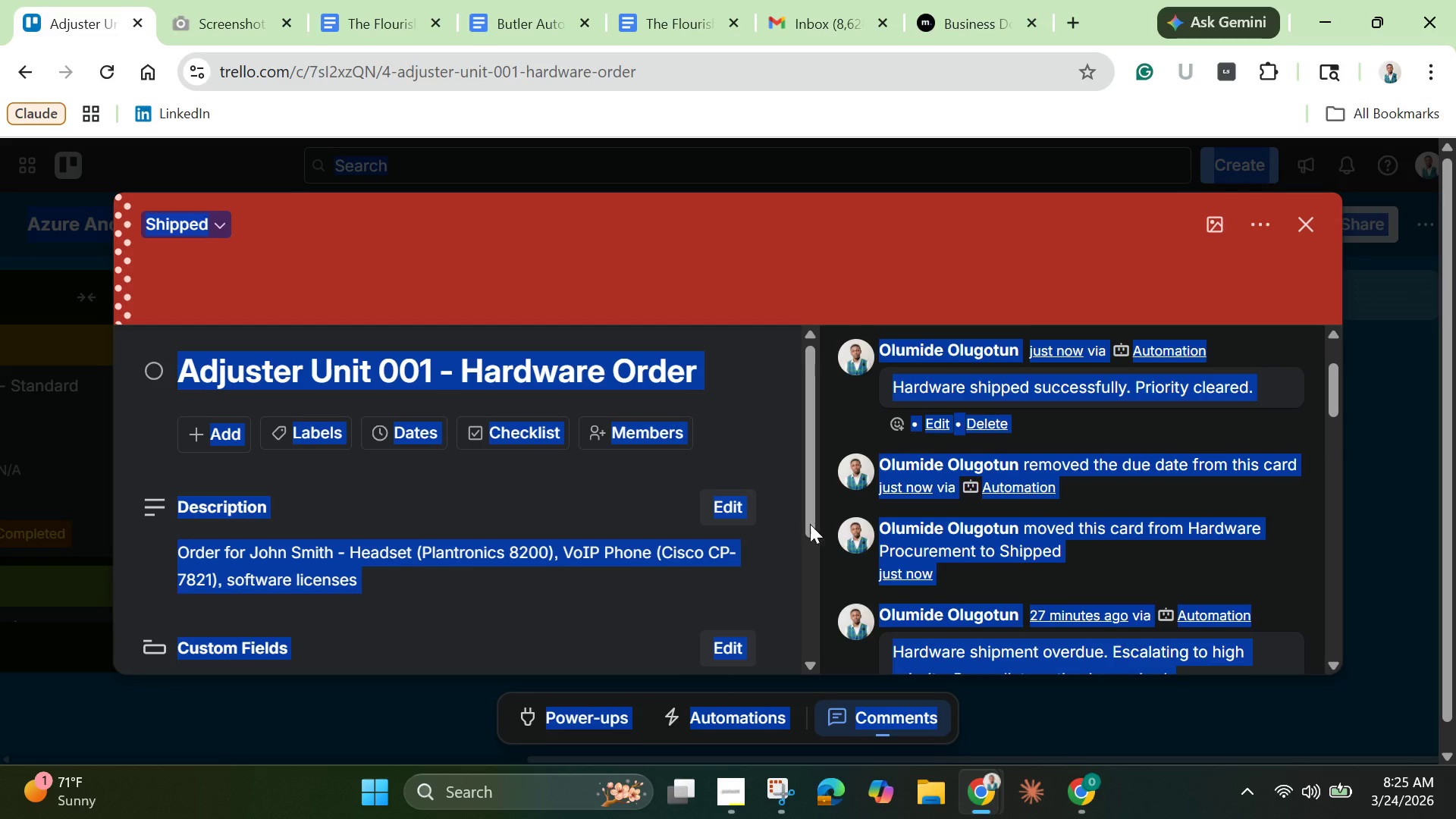 
left_click([723, 435])
 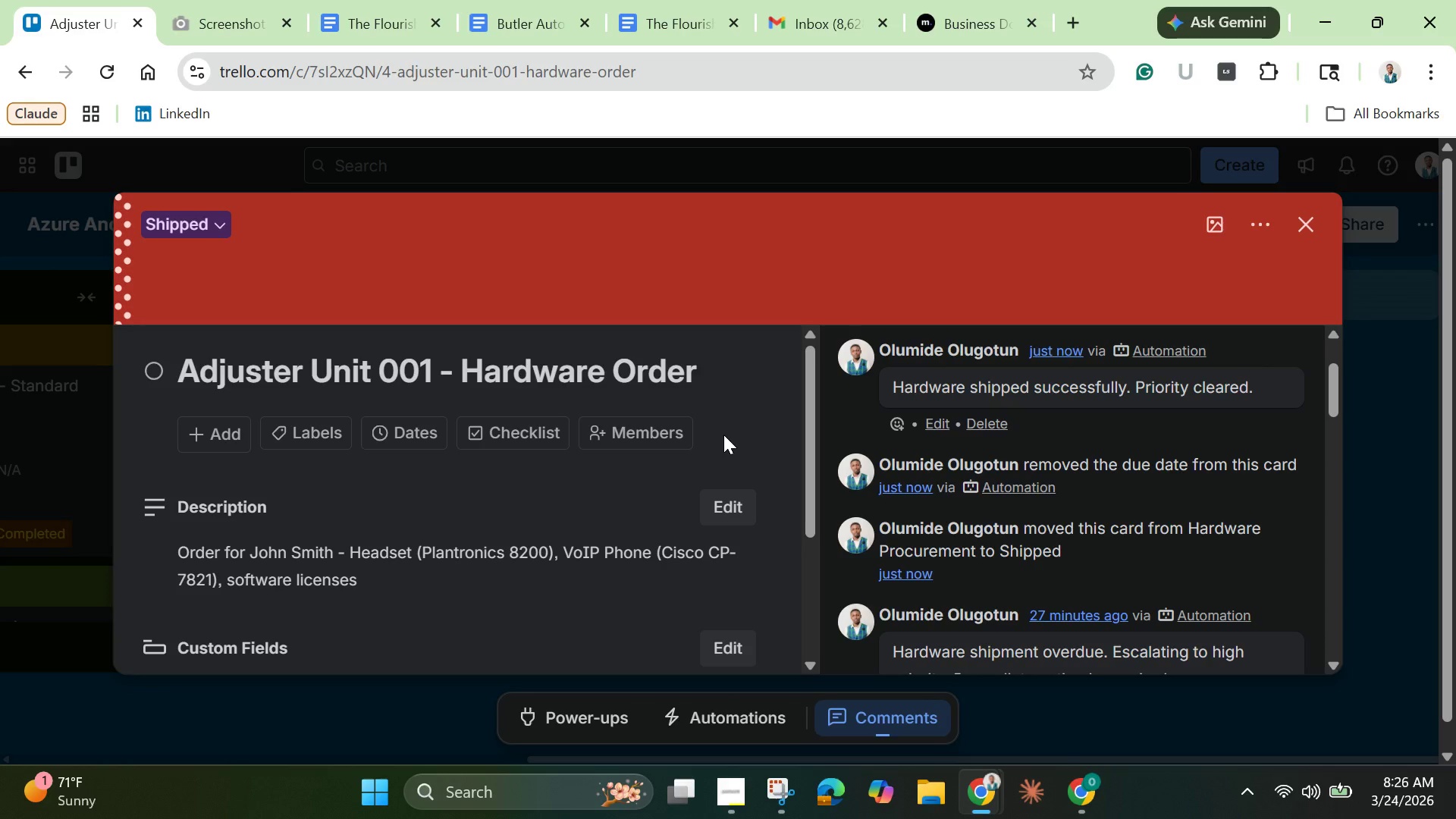 
wait(31.88)
 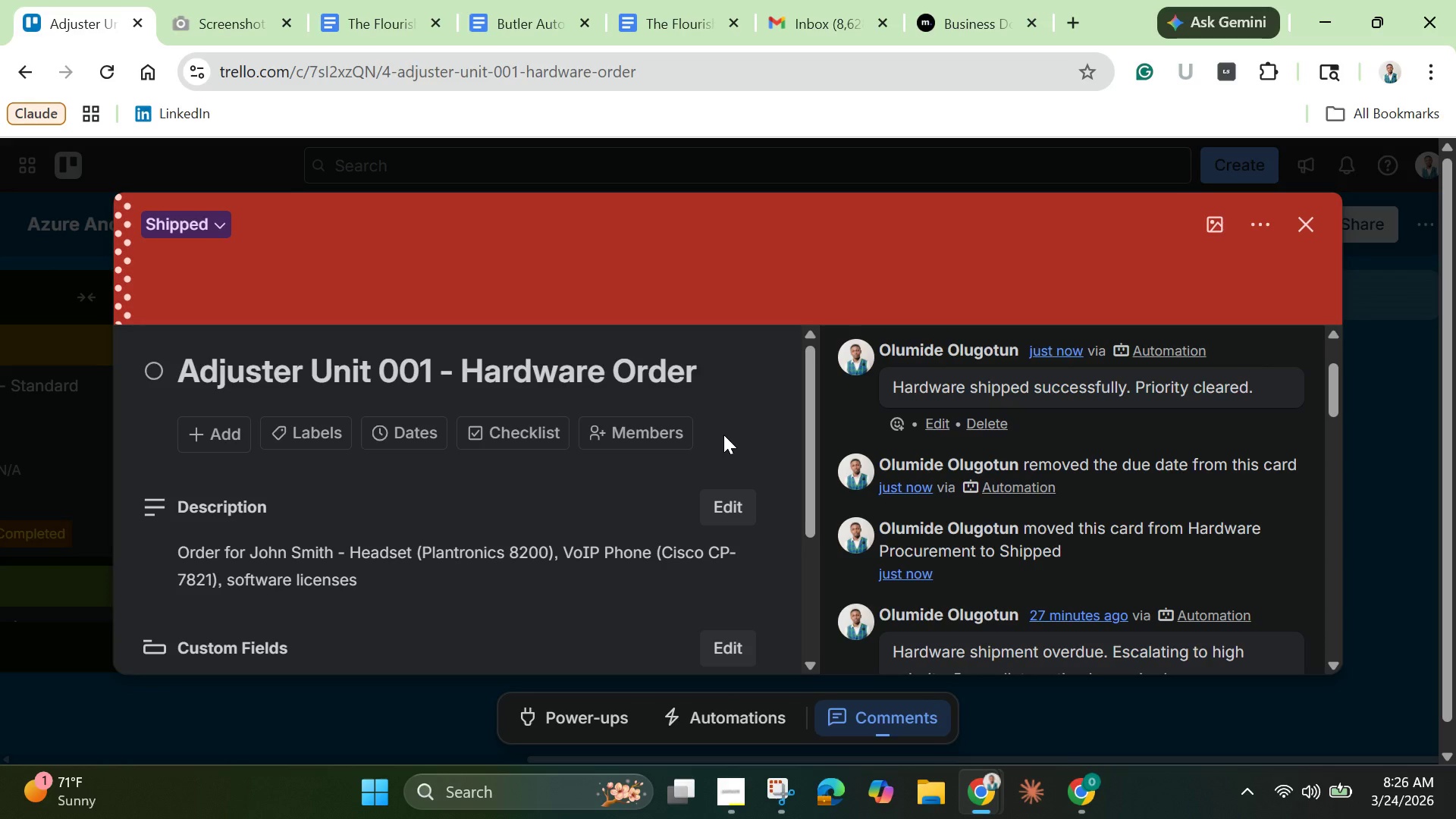 
left_click([1304, 226])
 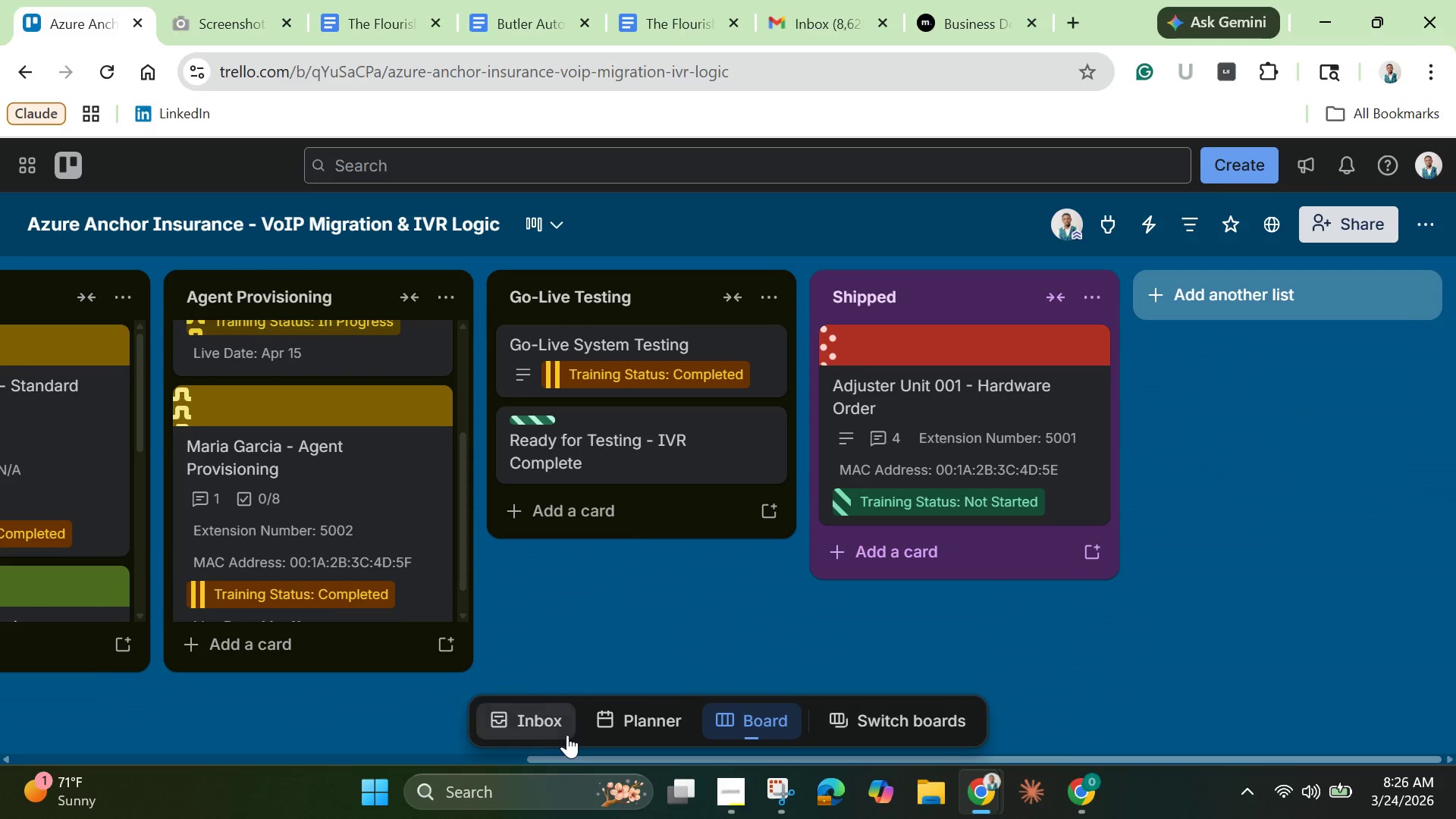 
left_click_drag(start_coordinate=[581, 761], to_coordinate=[0, 706])
 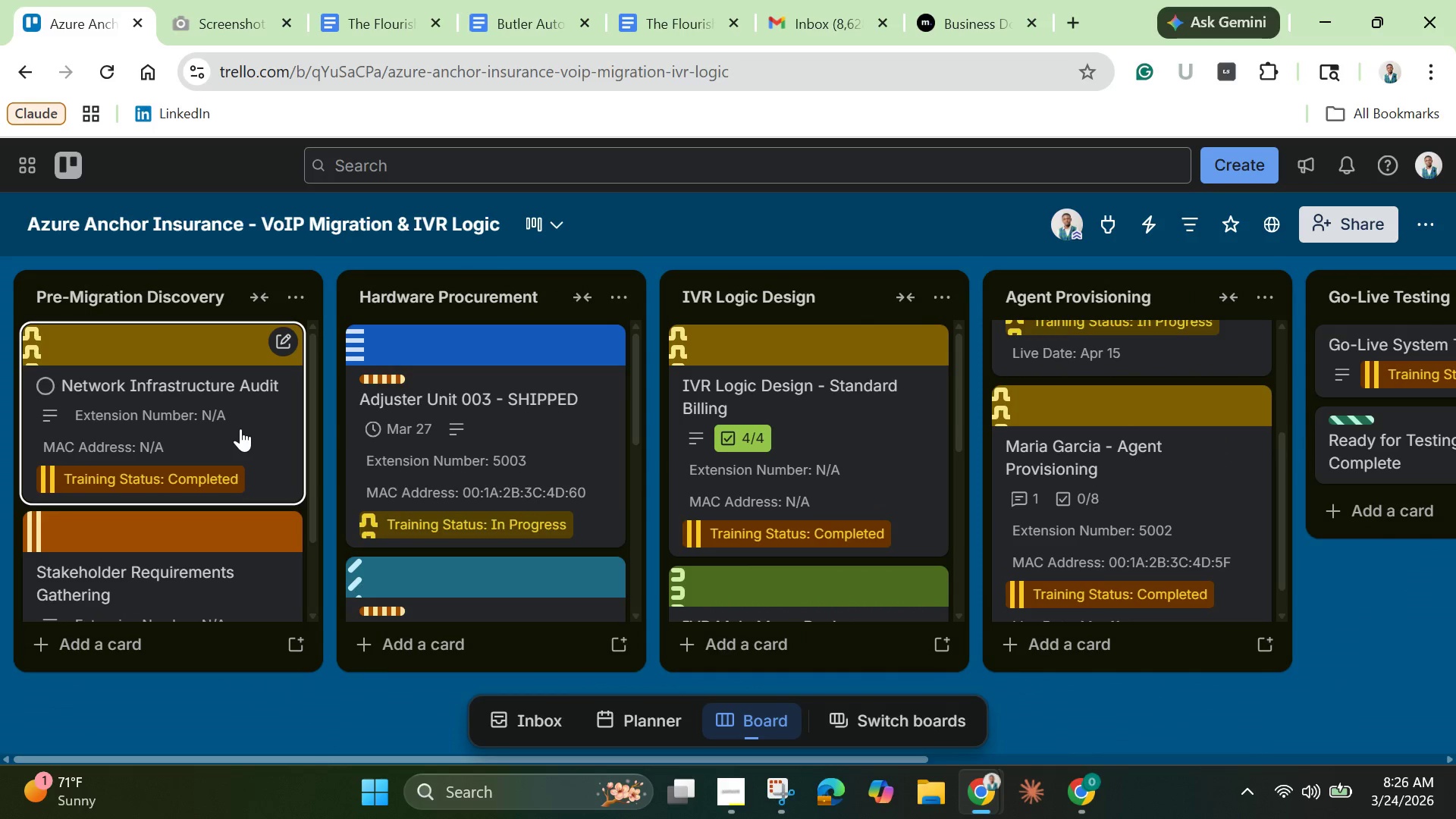 
scroll: coordinate [245, 444], scroll_direction: down, amount: 1.0
 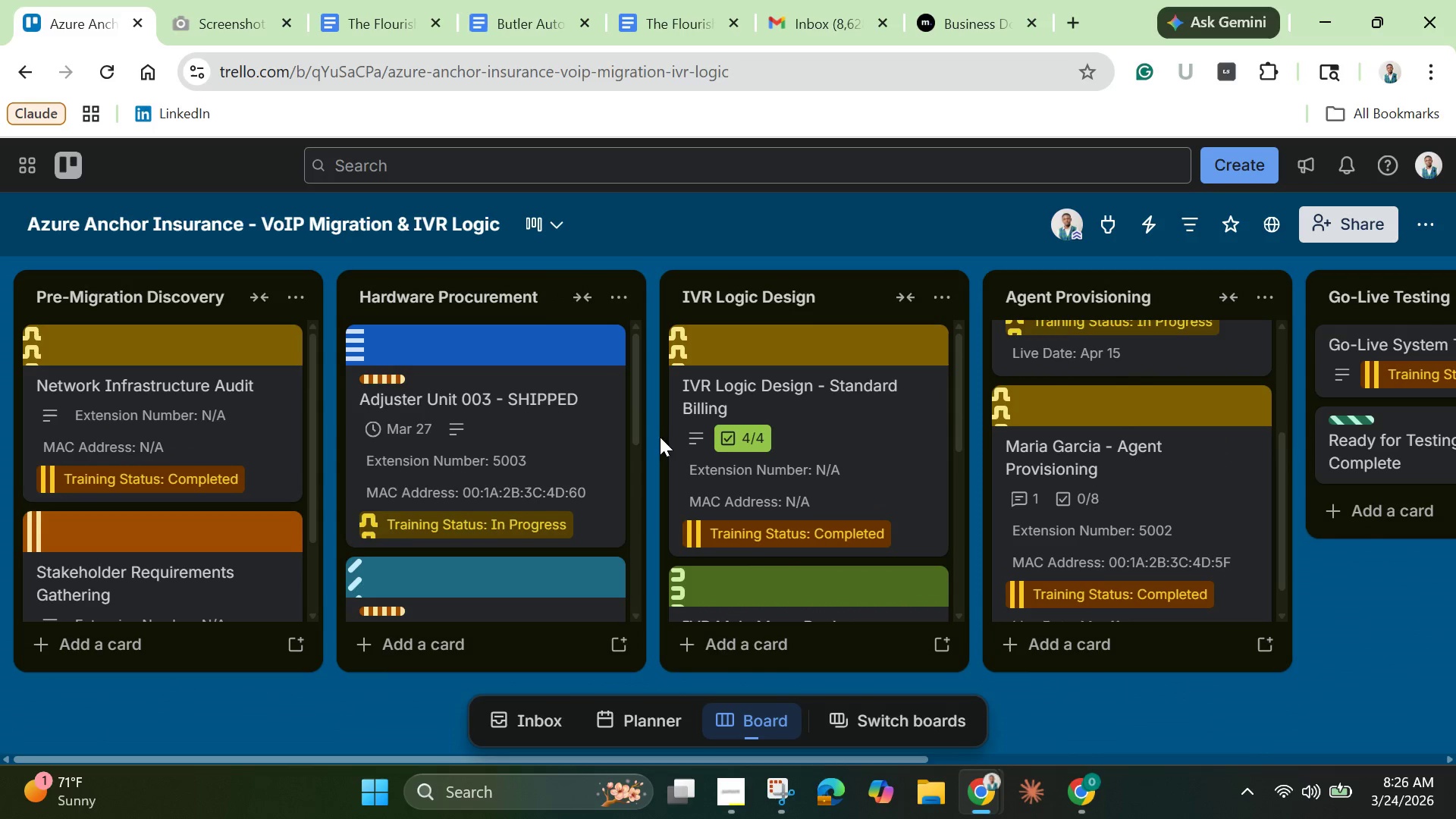 
scroll: coordinate [1423, 481], scroll_direction: up, amount: 24.0
 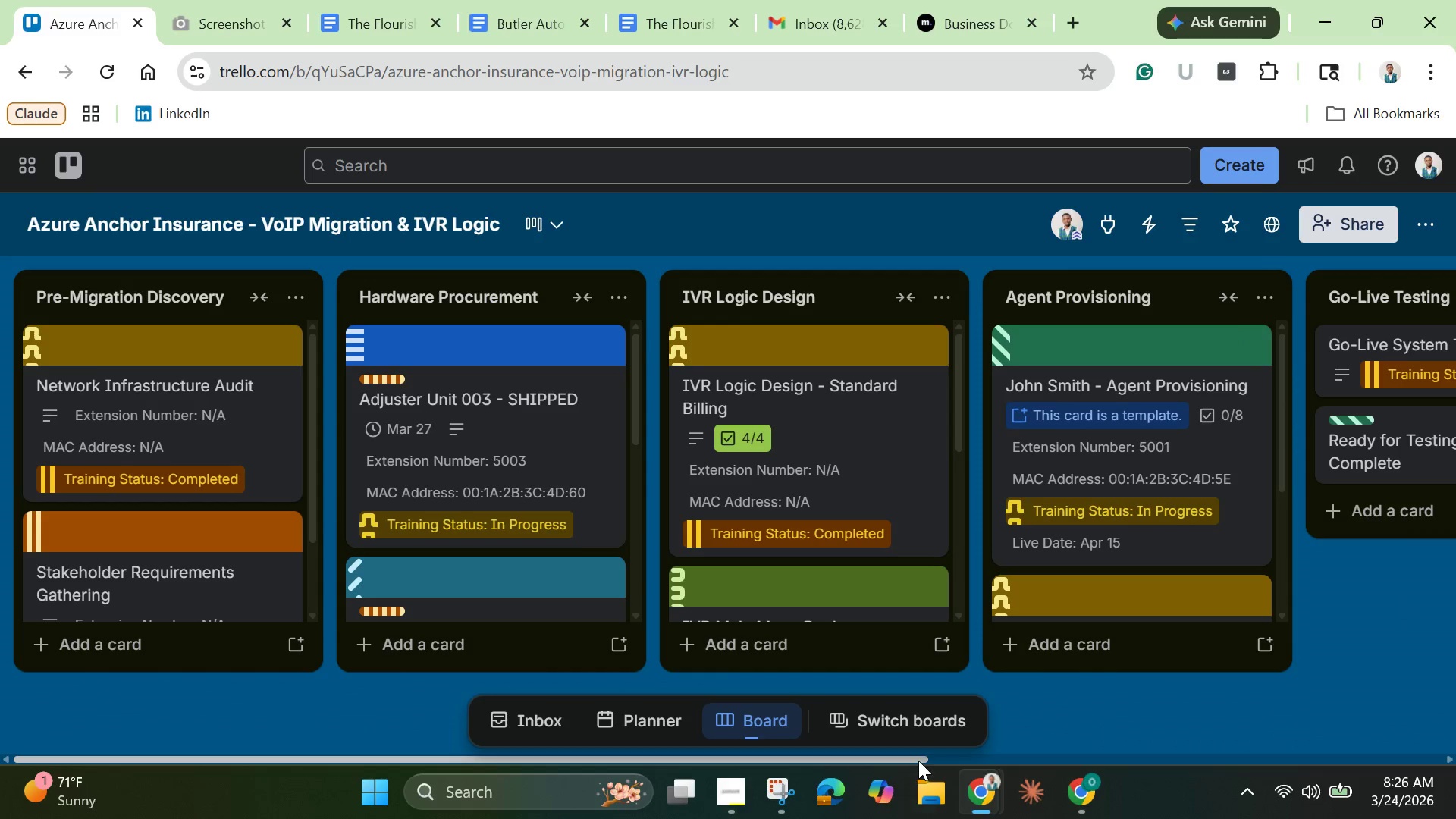 
left_click_drag(start_coordinate=[918, 761], to_coordinate=[1254, 758])
 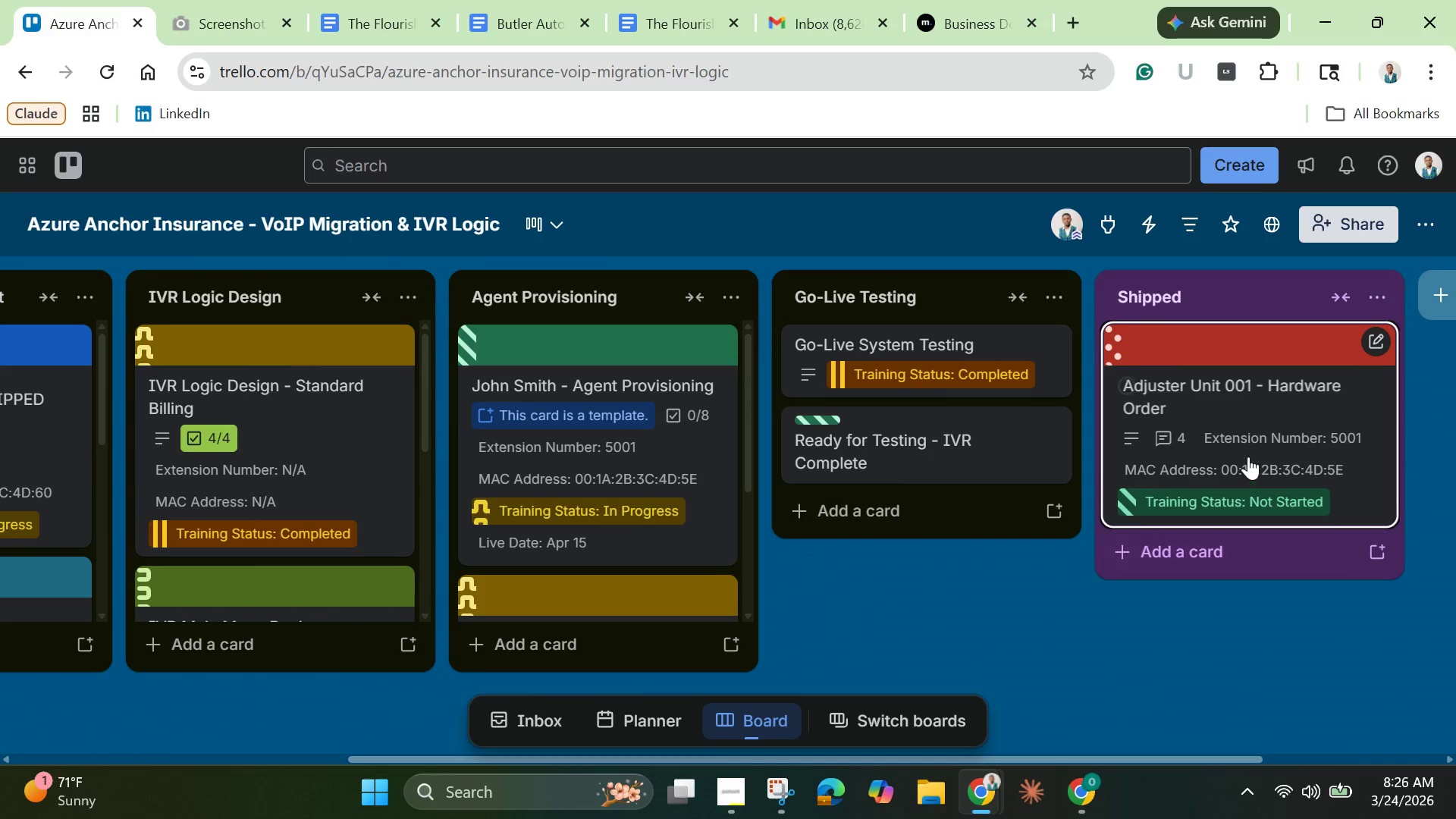 
scroll: coordinate [1248, 457], scroll_direction: up, amount: 4.0
 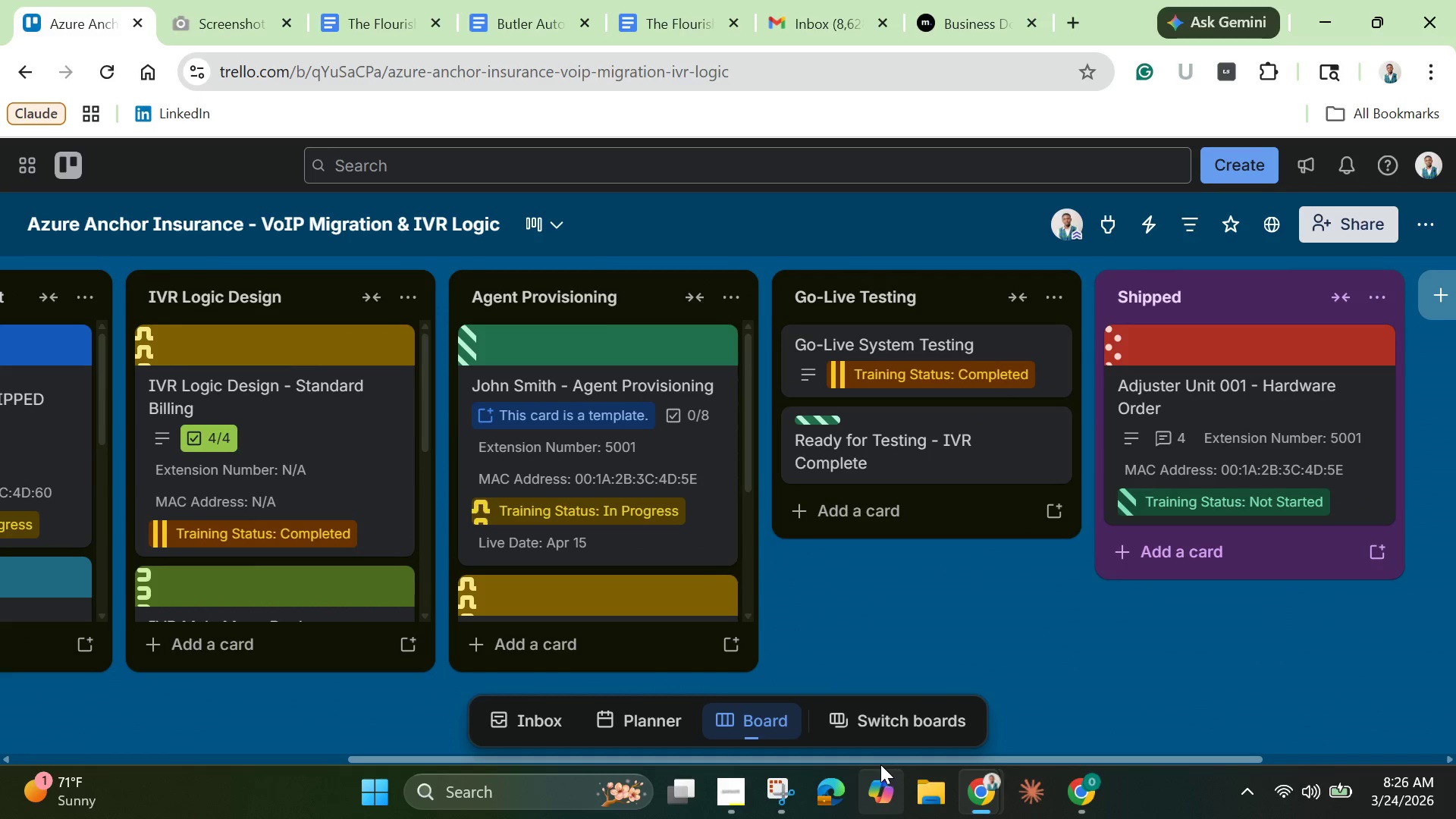 
left_click_drag(start_coordinate=[877, 764], to_coordinate=[363, 735])
 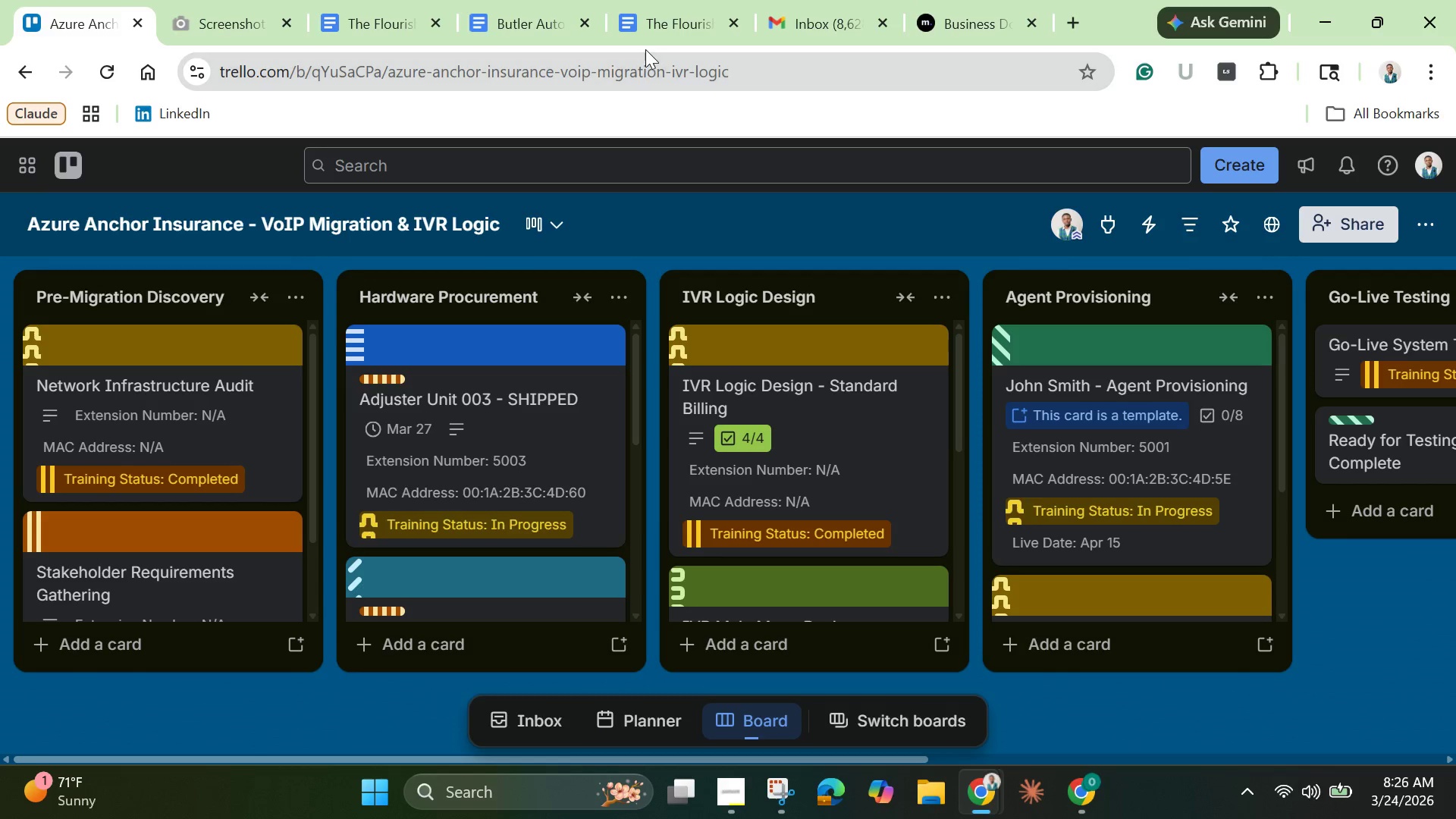 
wait(5.53)
 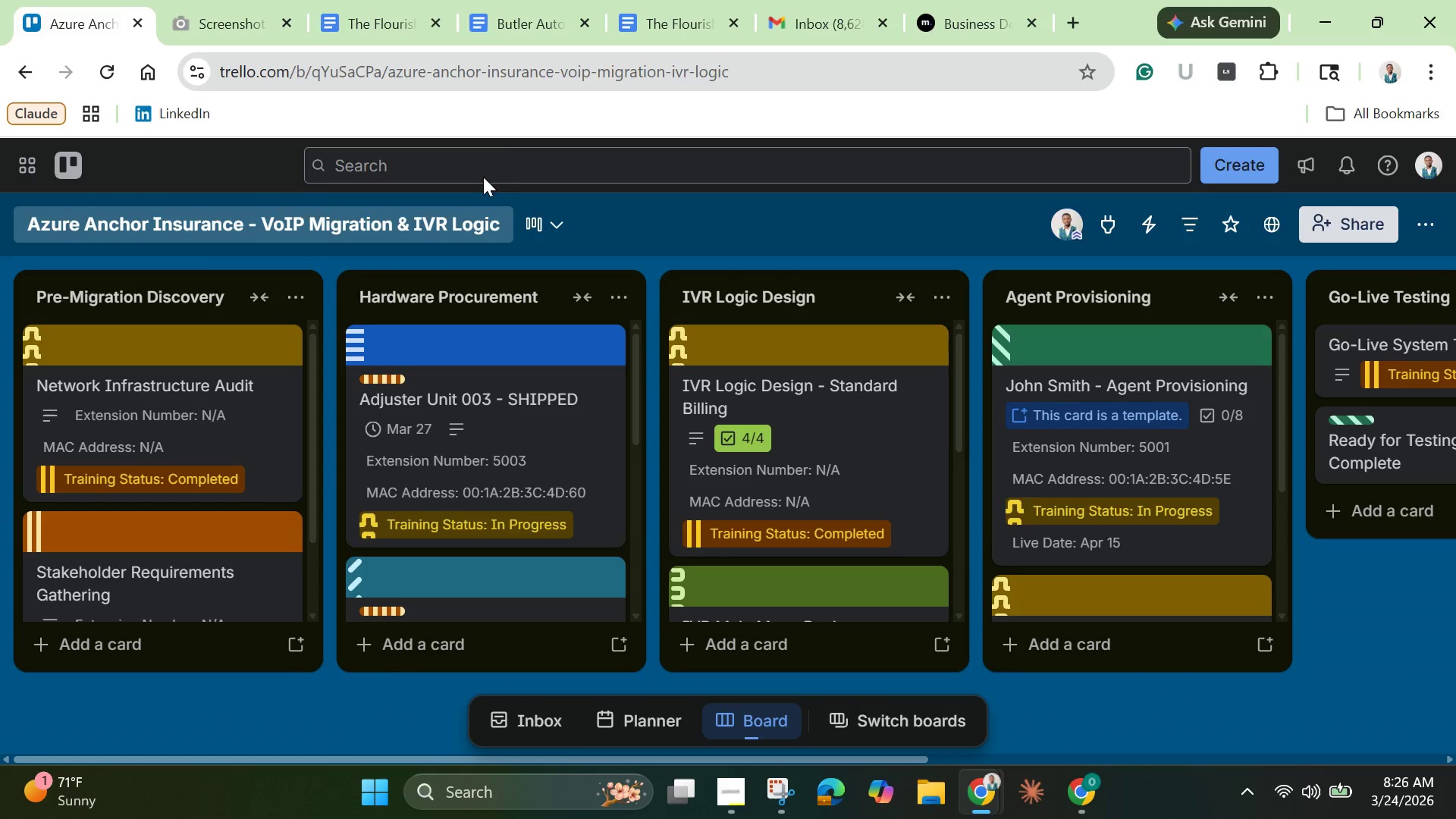 
left_click([1270, 70])
 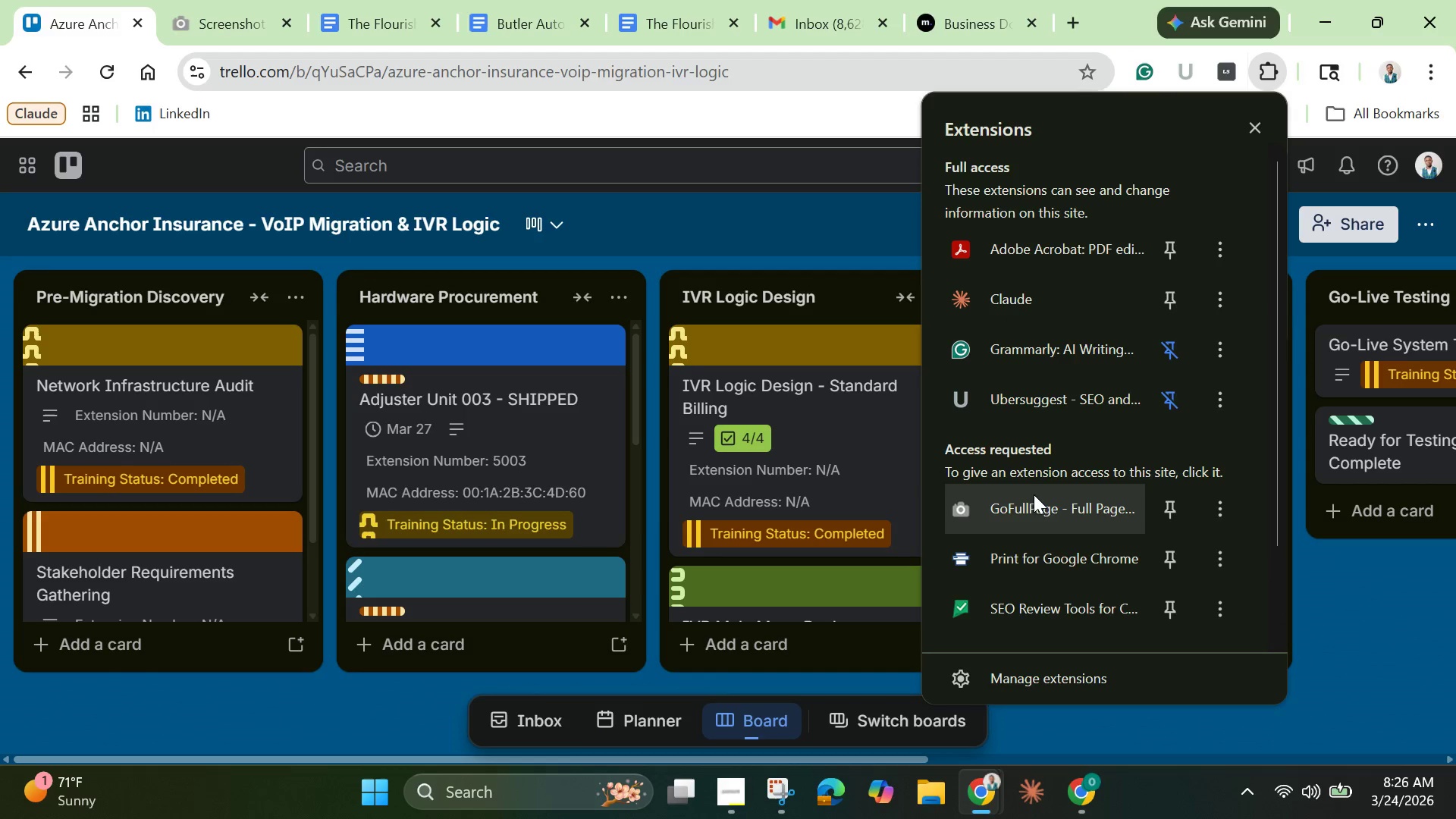 
left_click([1034, 506])
 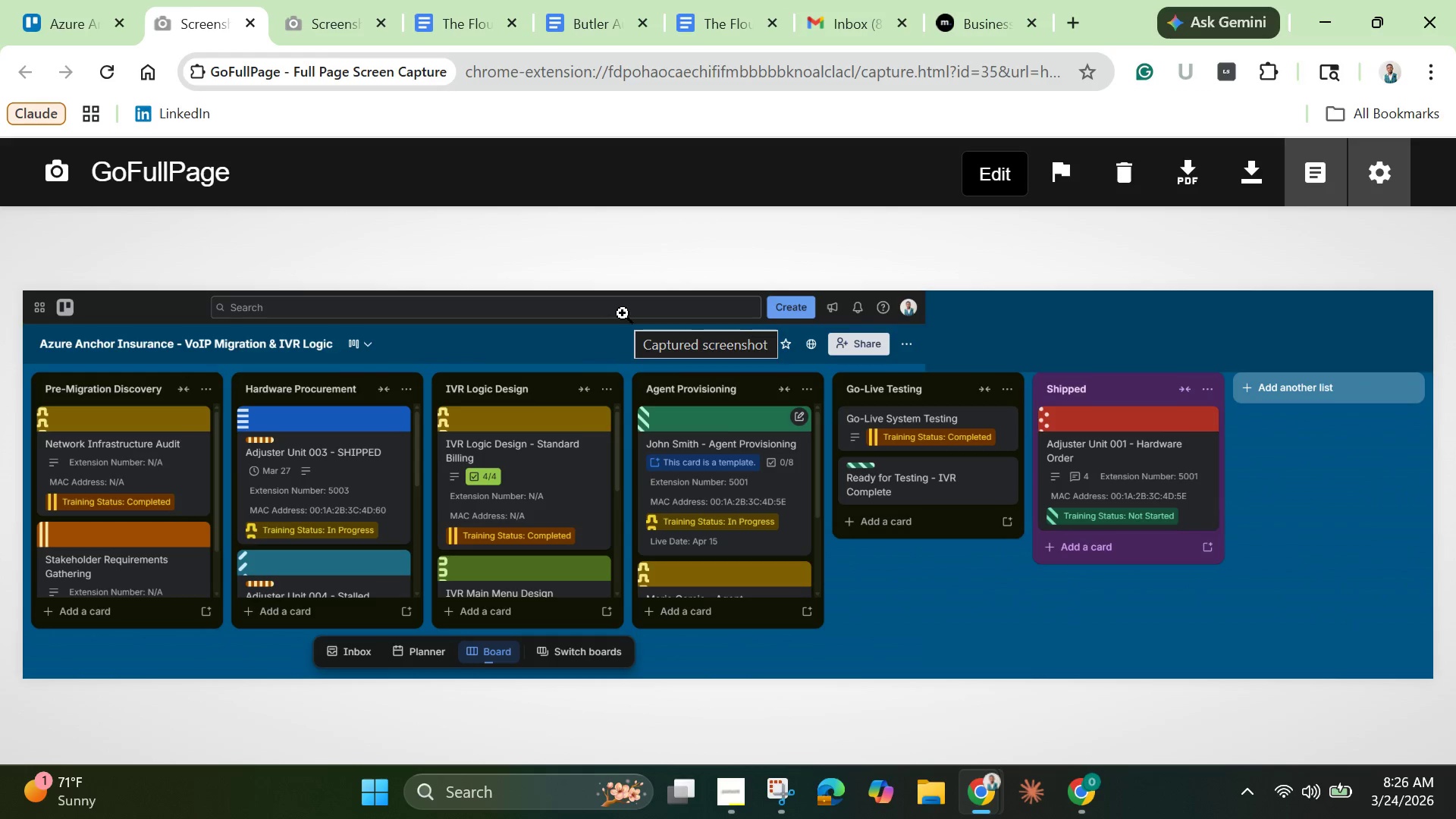 
wait(19.45)
 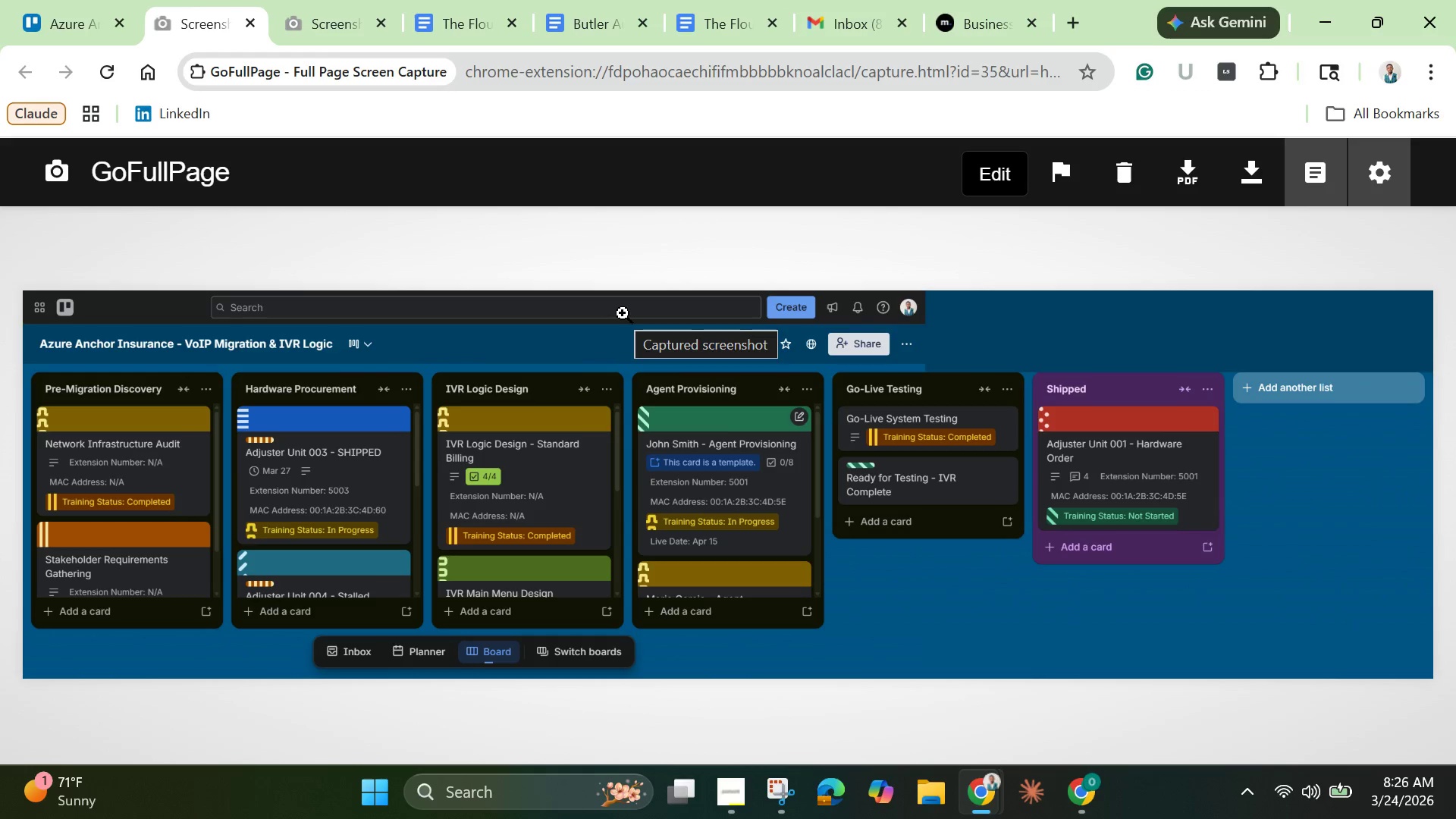 
right_click([545, 416])
 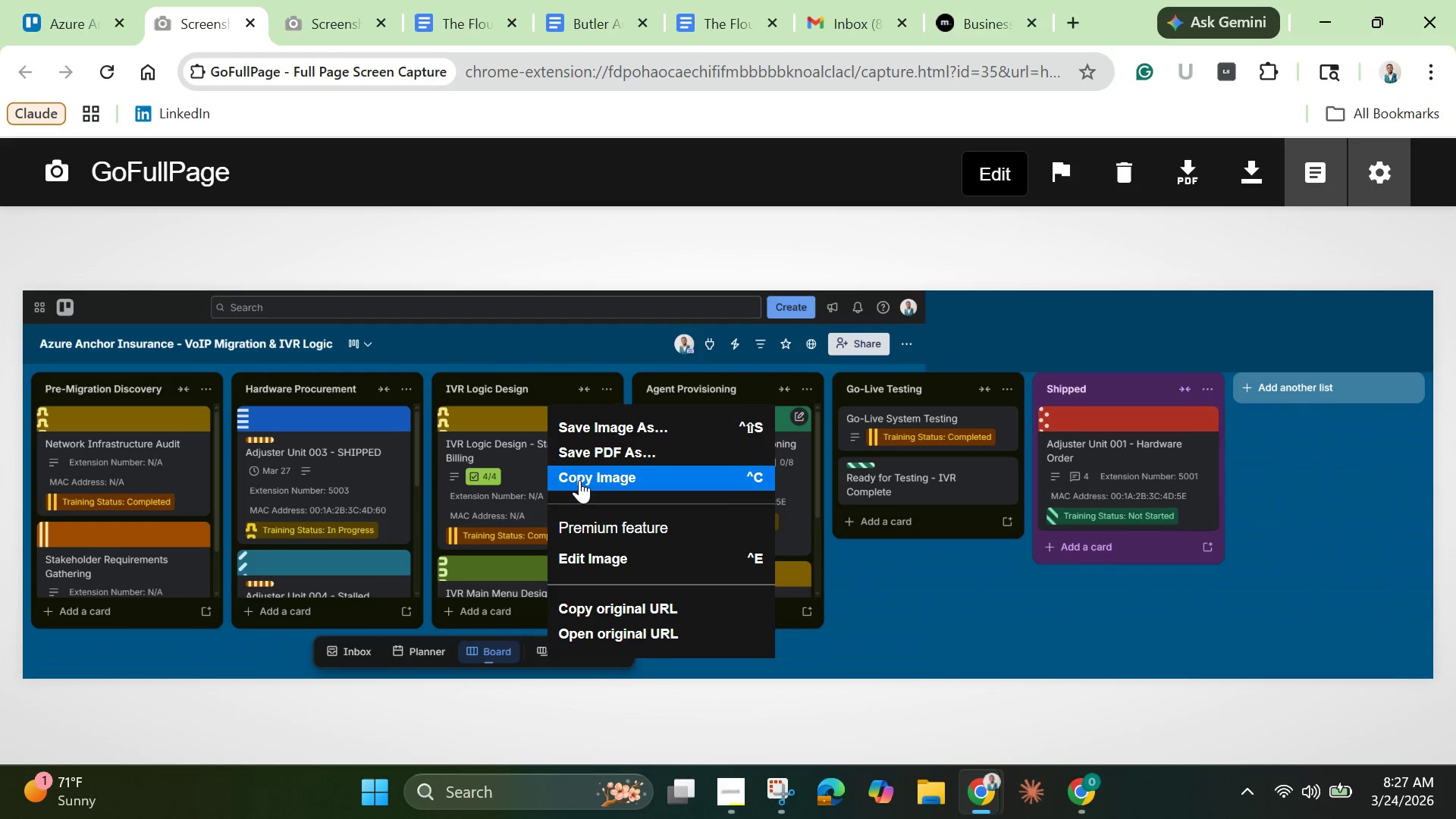 
left_click([579, 480])
 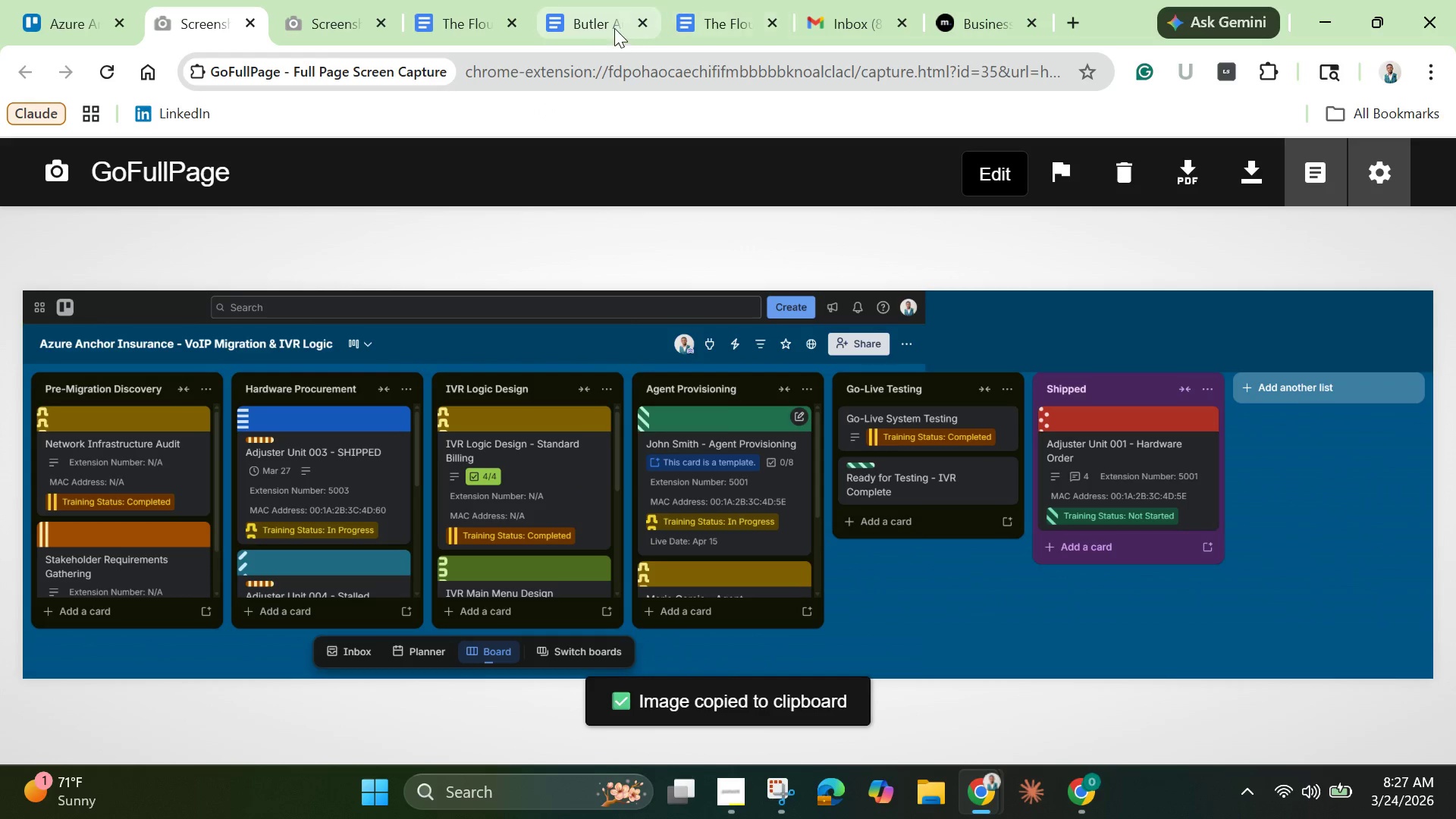 
left_click([589, 22])
 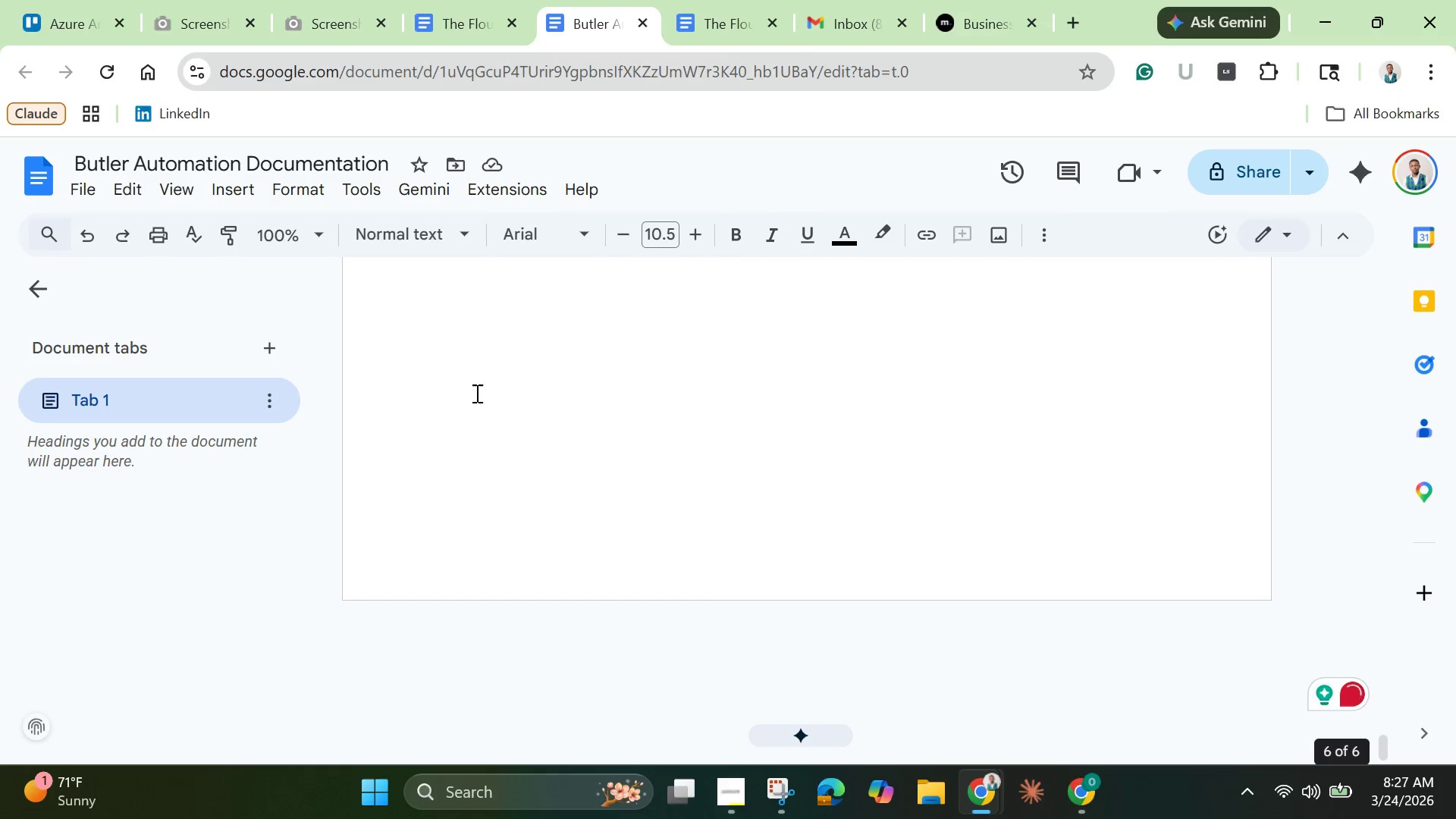 
scroll: coordinate [481, 388], scroll_direction: up, amount: 5.0
 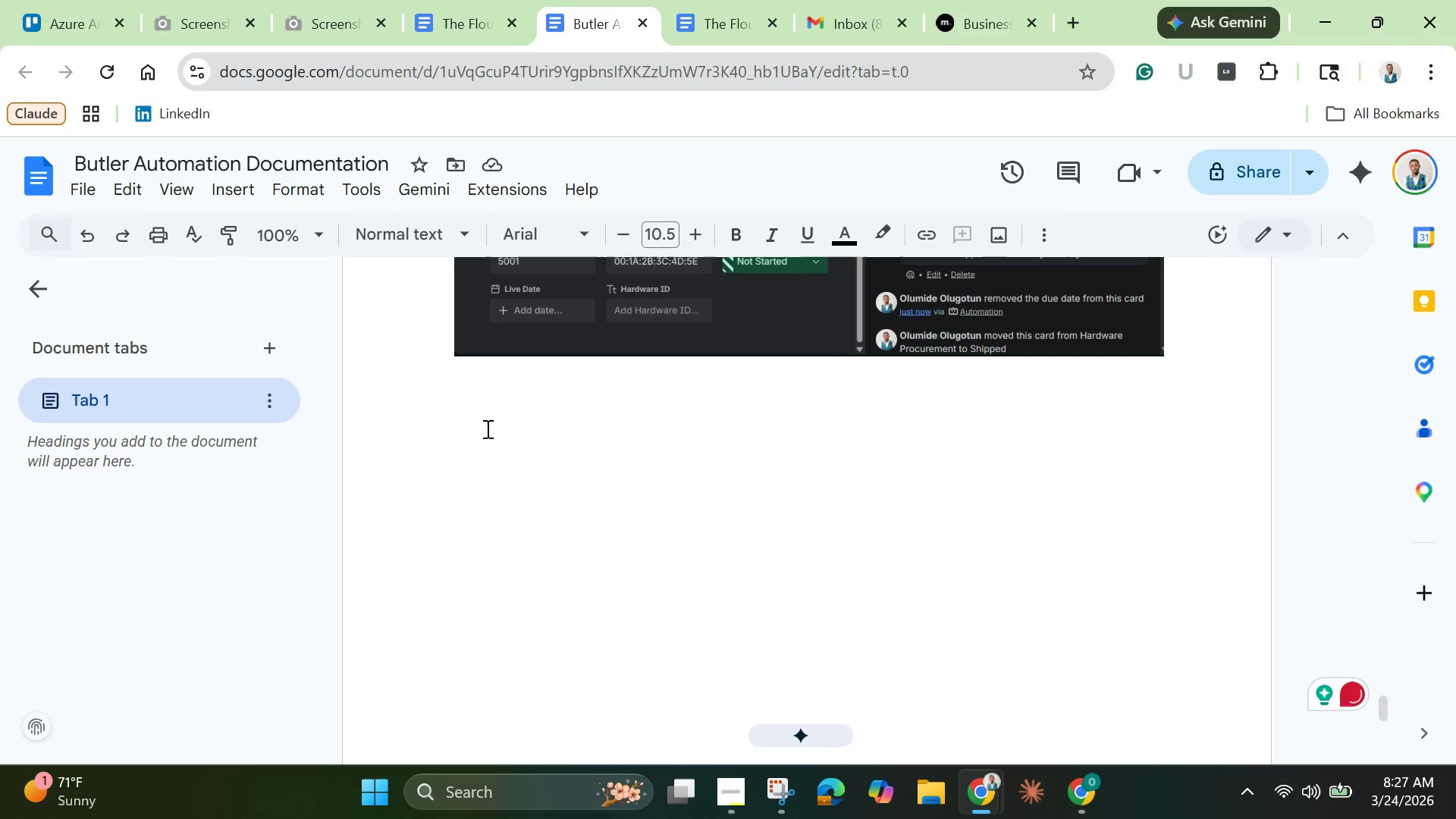 
left_click([483, 428])
 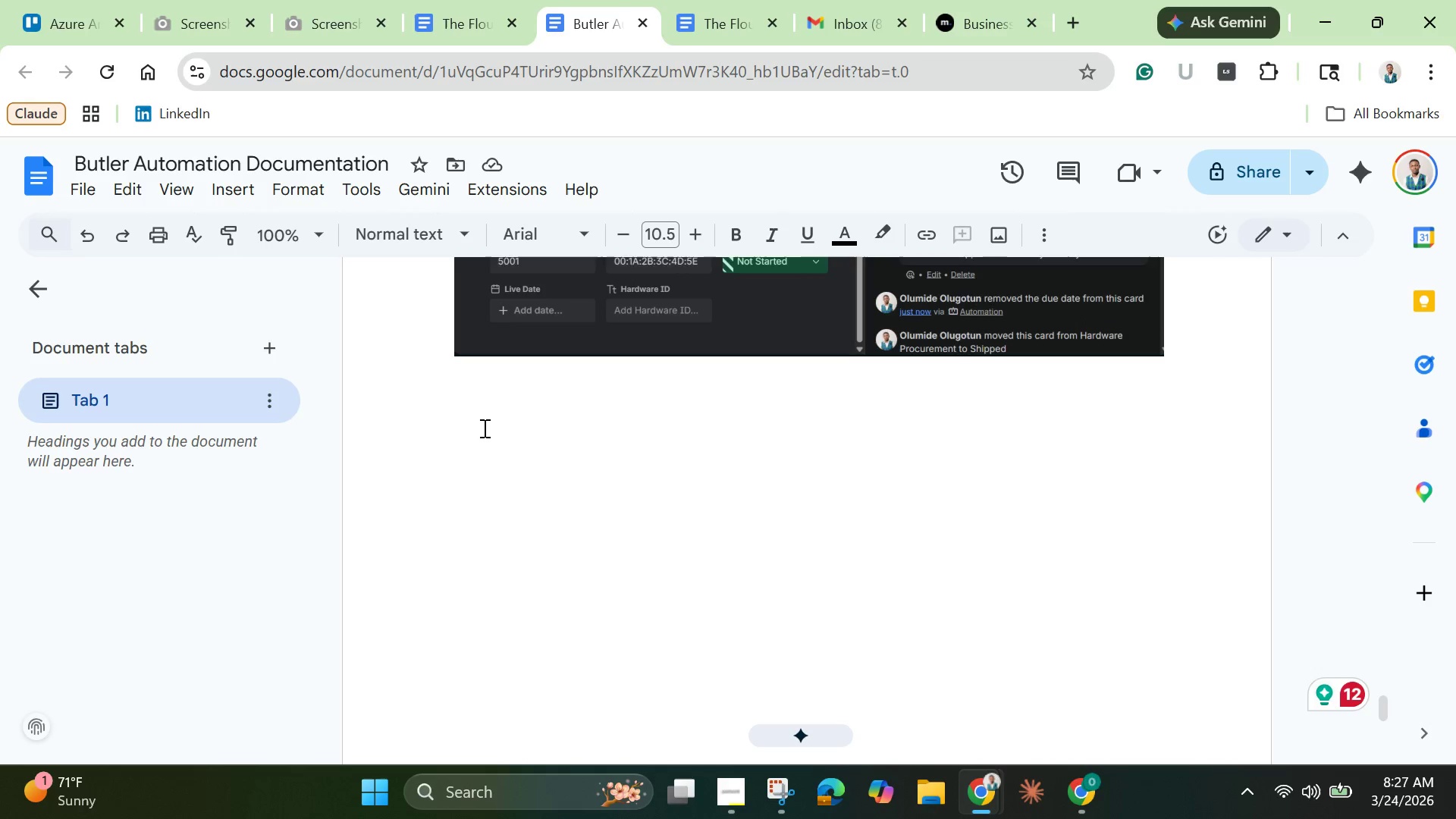 
key(Backspace)
 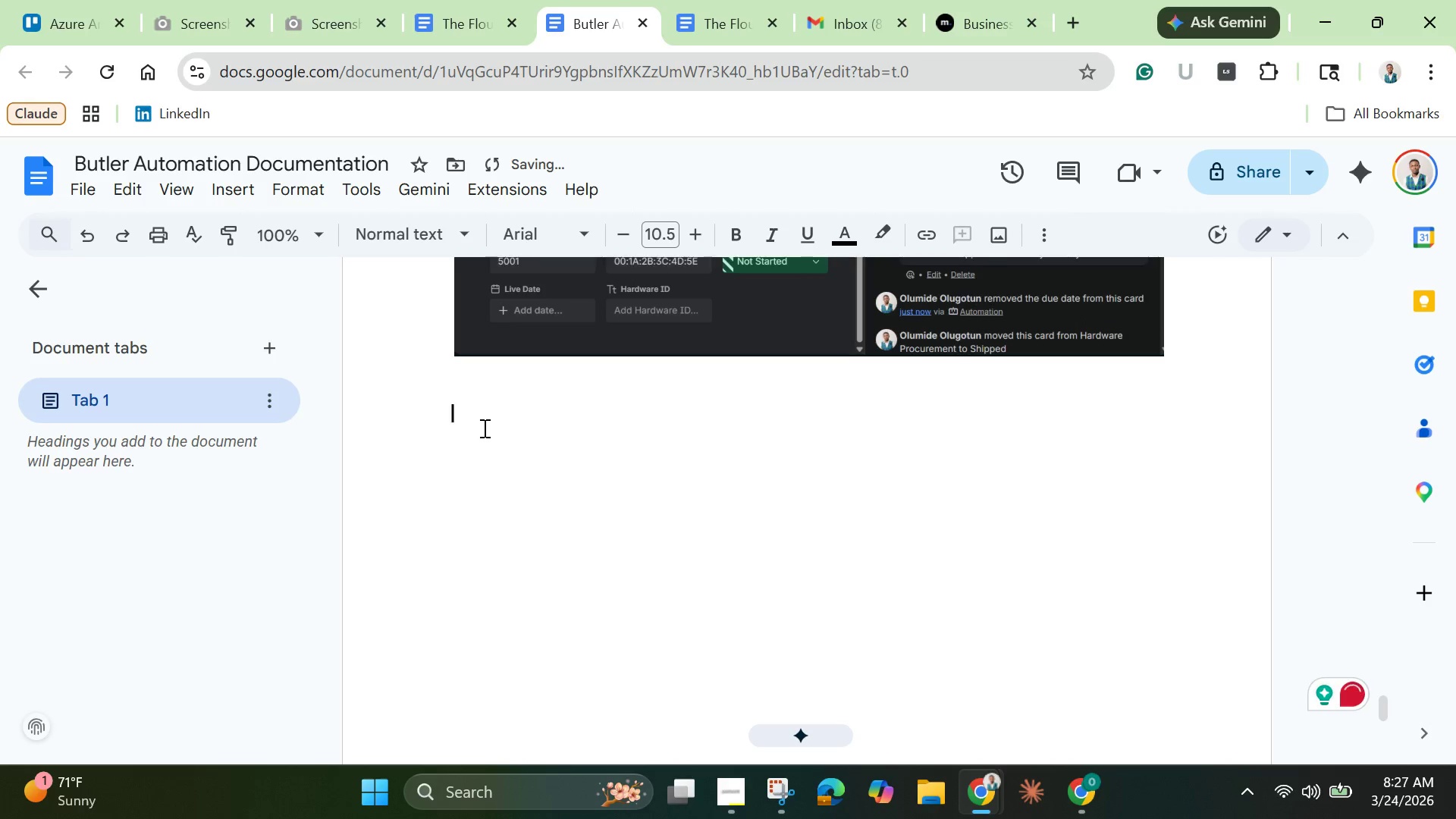 
key(Backspace)
 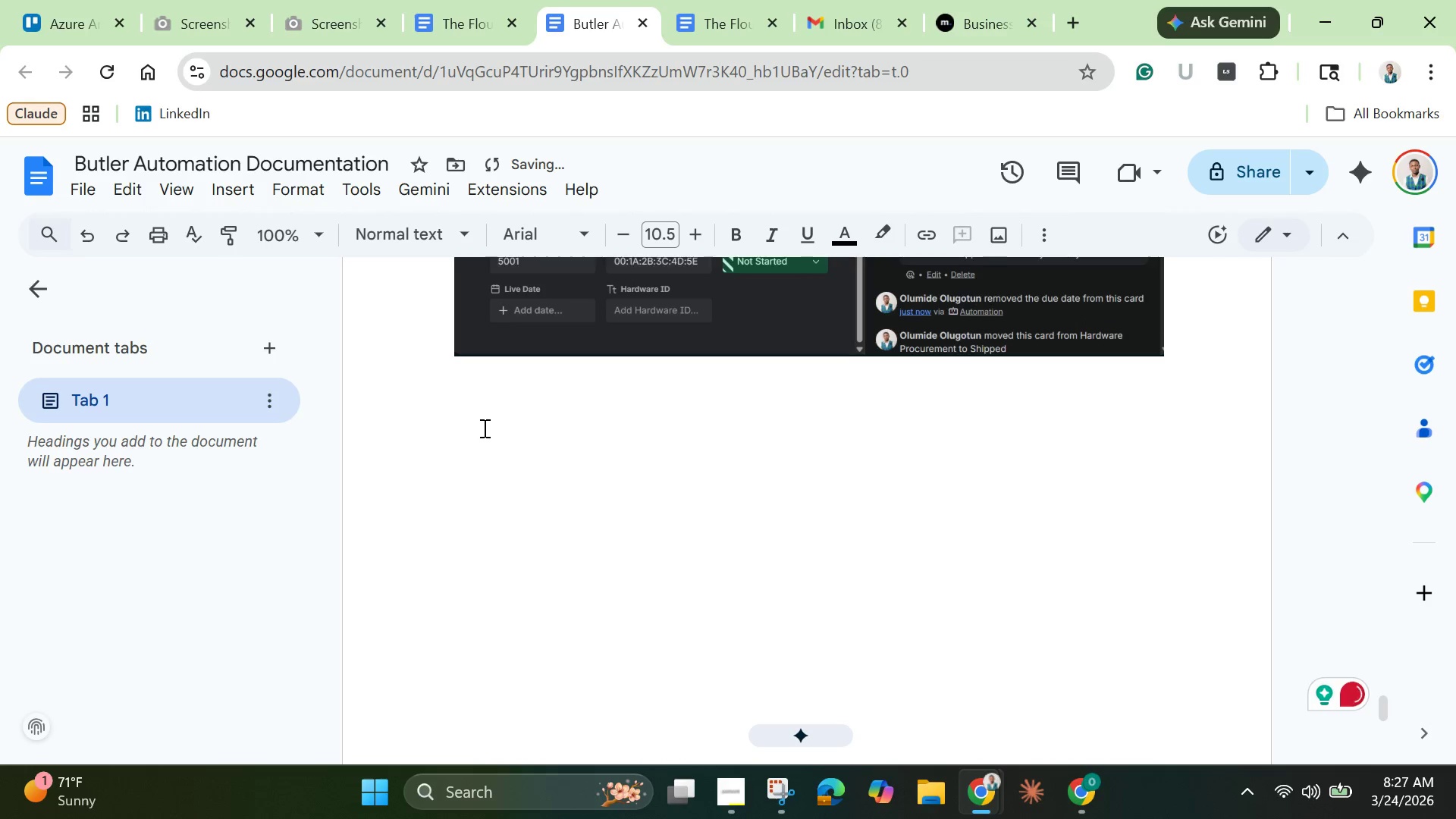 
key(Control+V)
 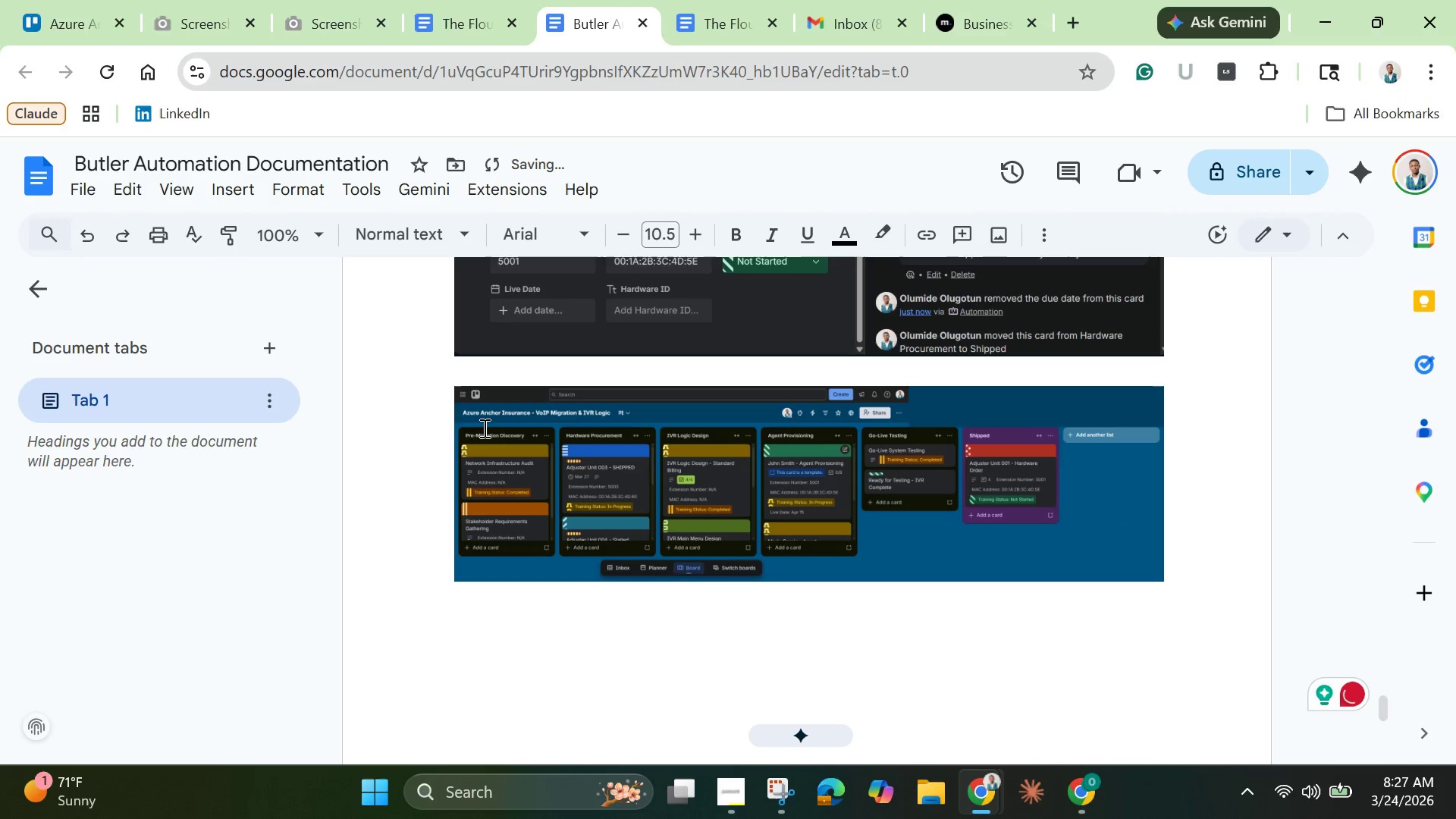 
key(Enter)
 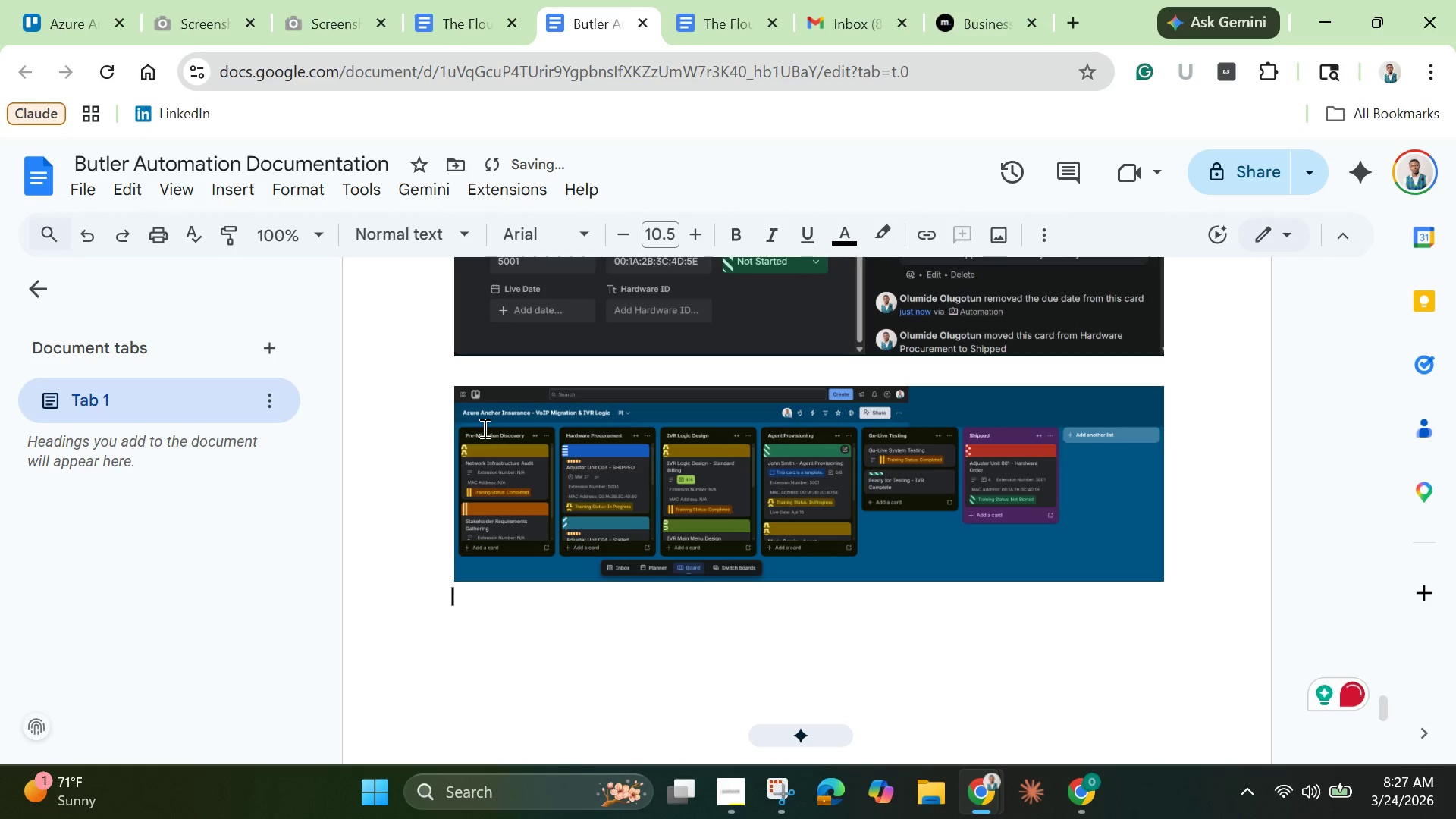 
key(Enter)
 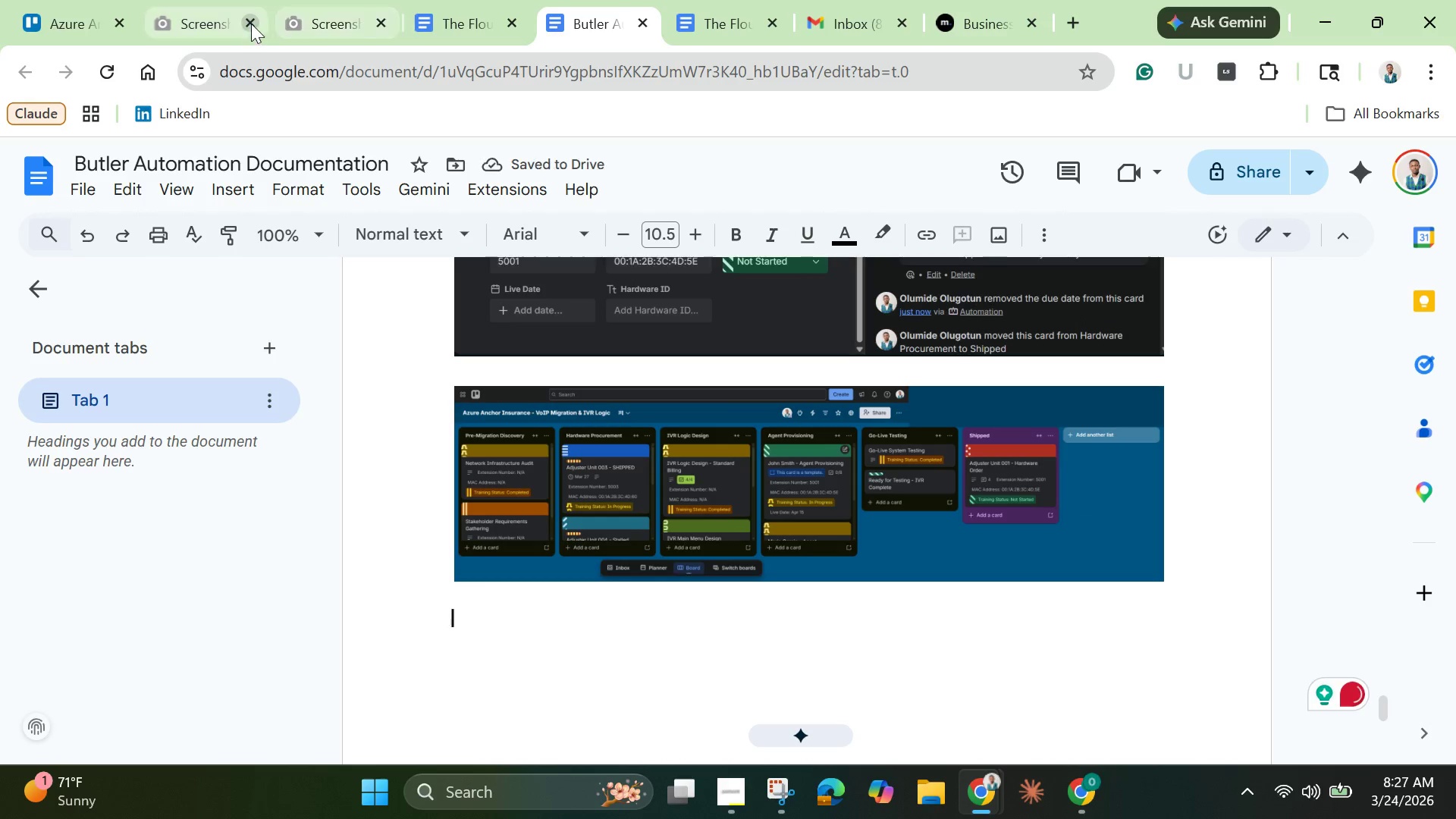 
left_click([69, 24])
 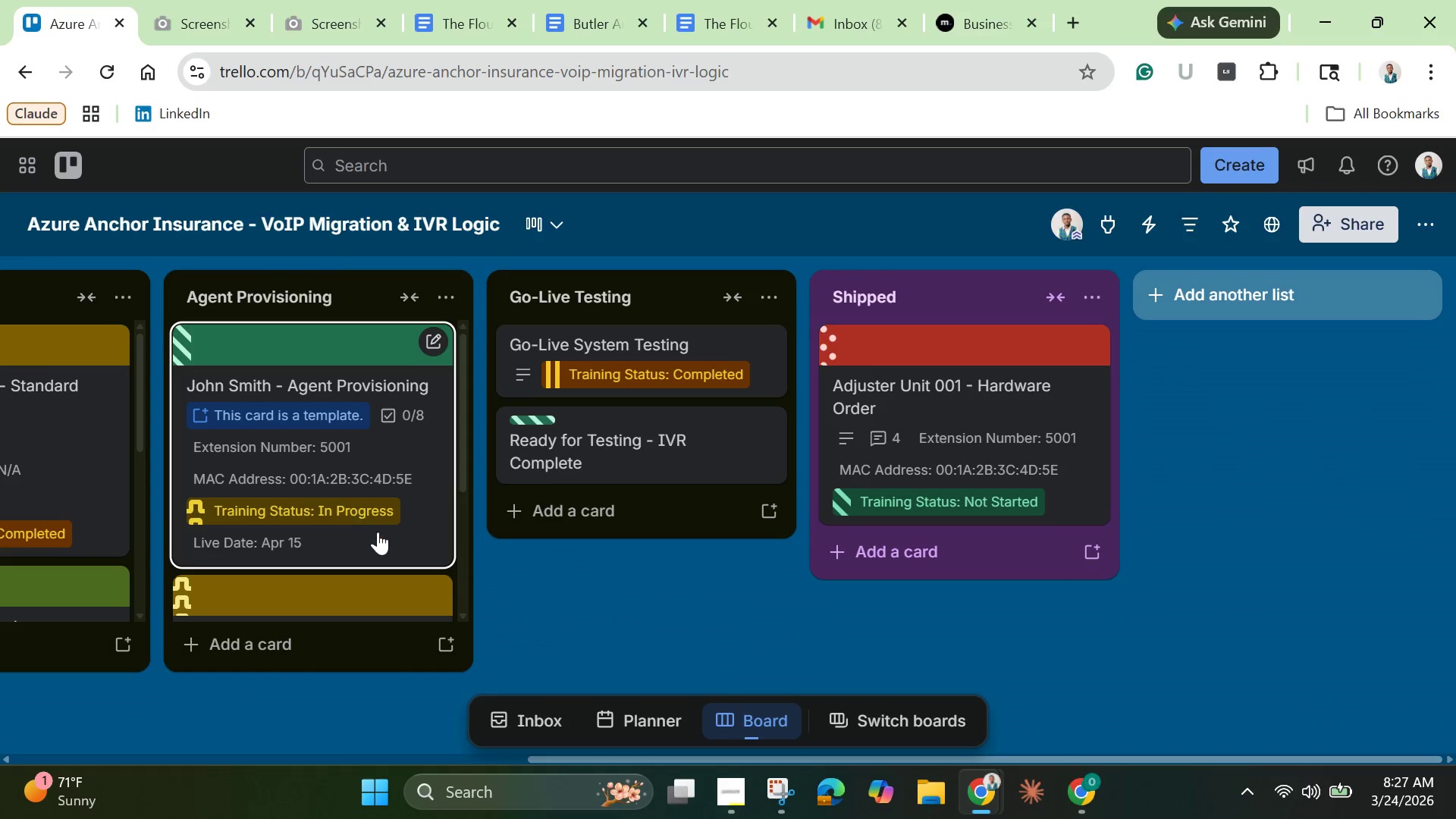 
mouse_move([463, 634])
 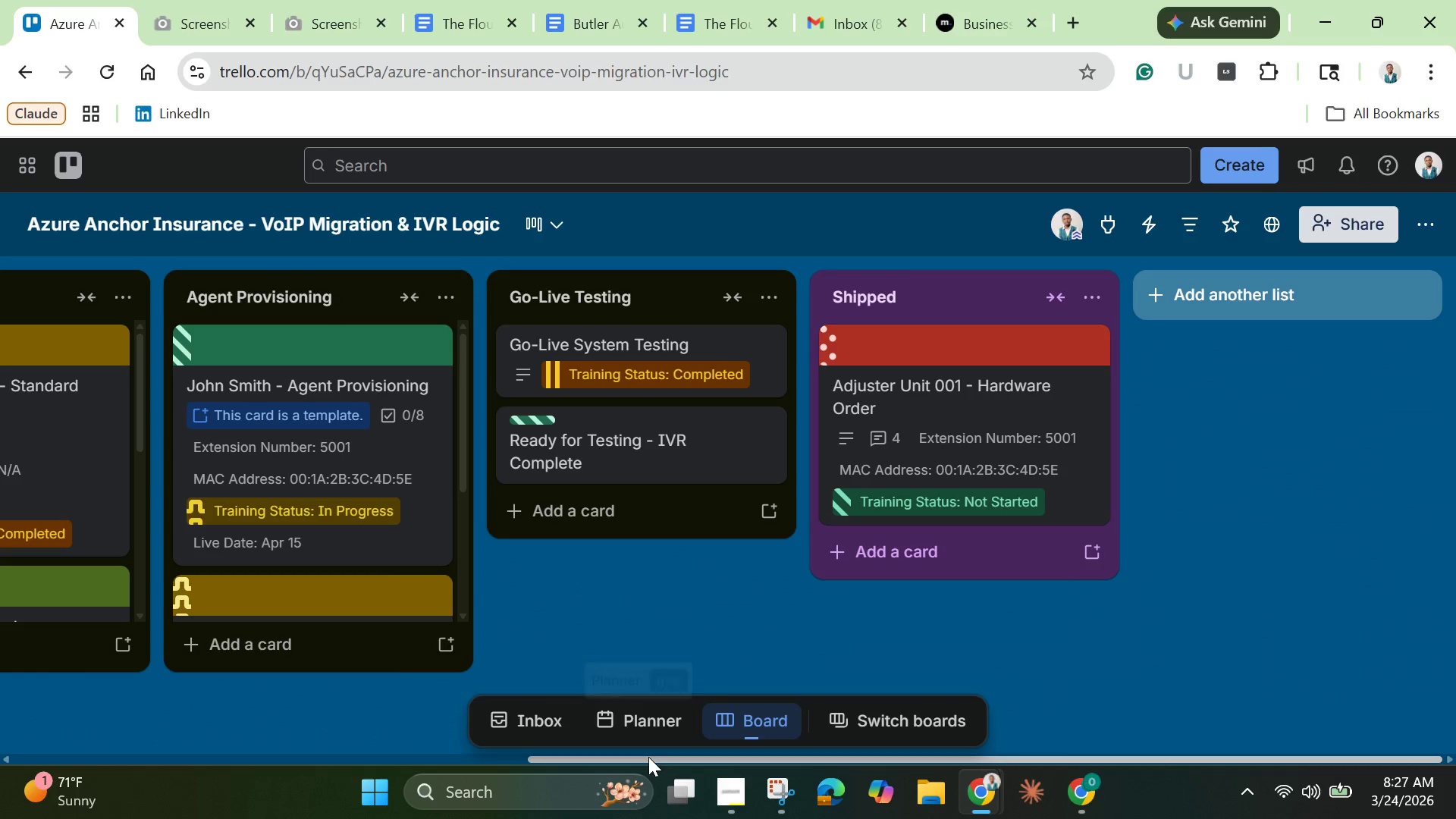 
left_click_drag(start_coordinate=[648, 757], to_coordinate=[0, 692])
 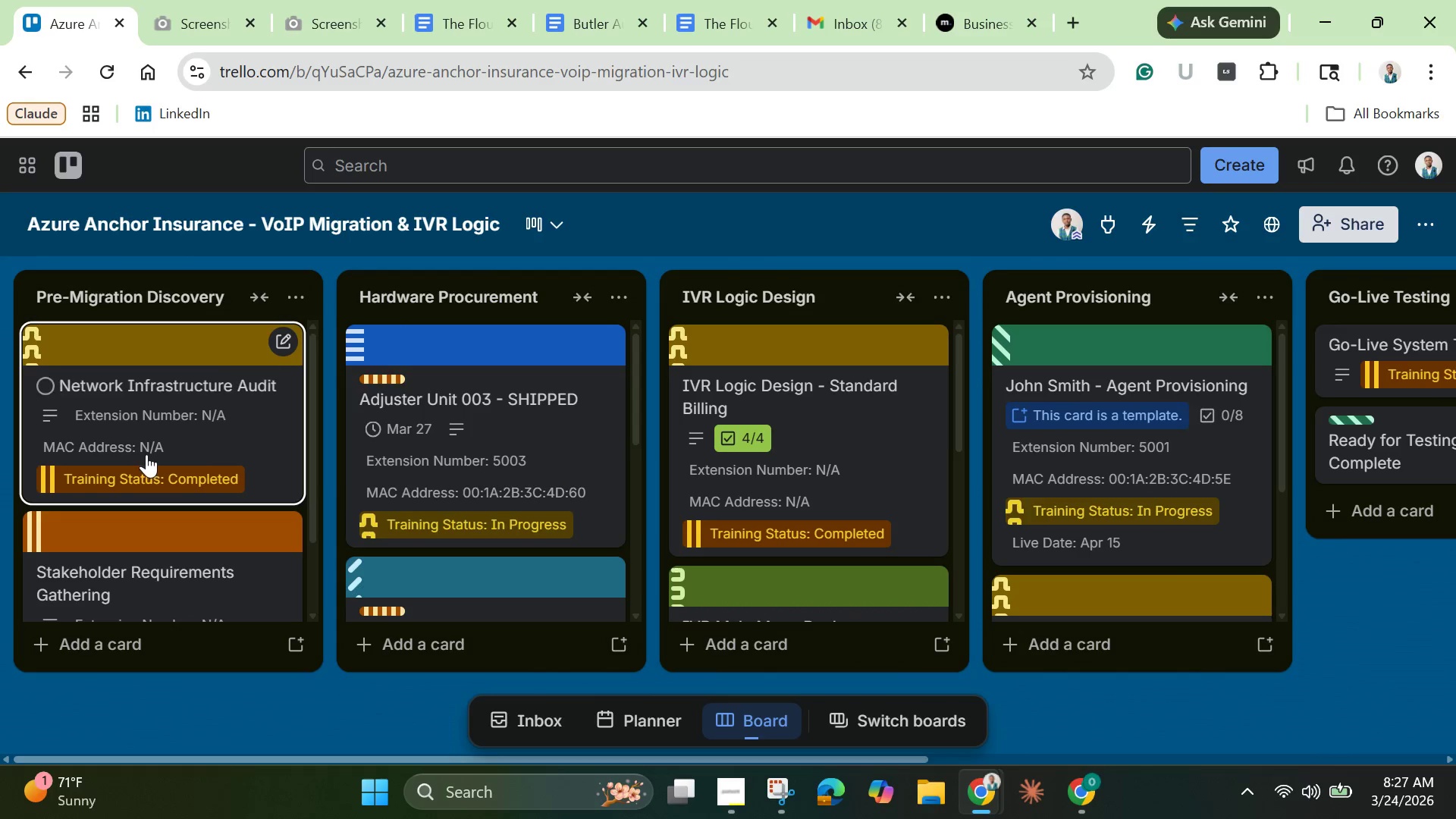 
scroll: coordinate [149, 460], scroll_direction: none, amount: 0.0
 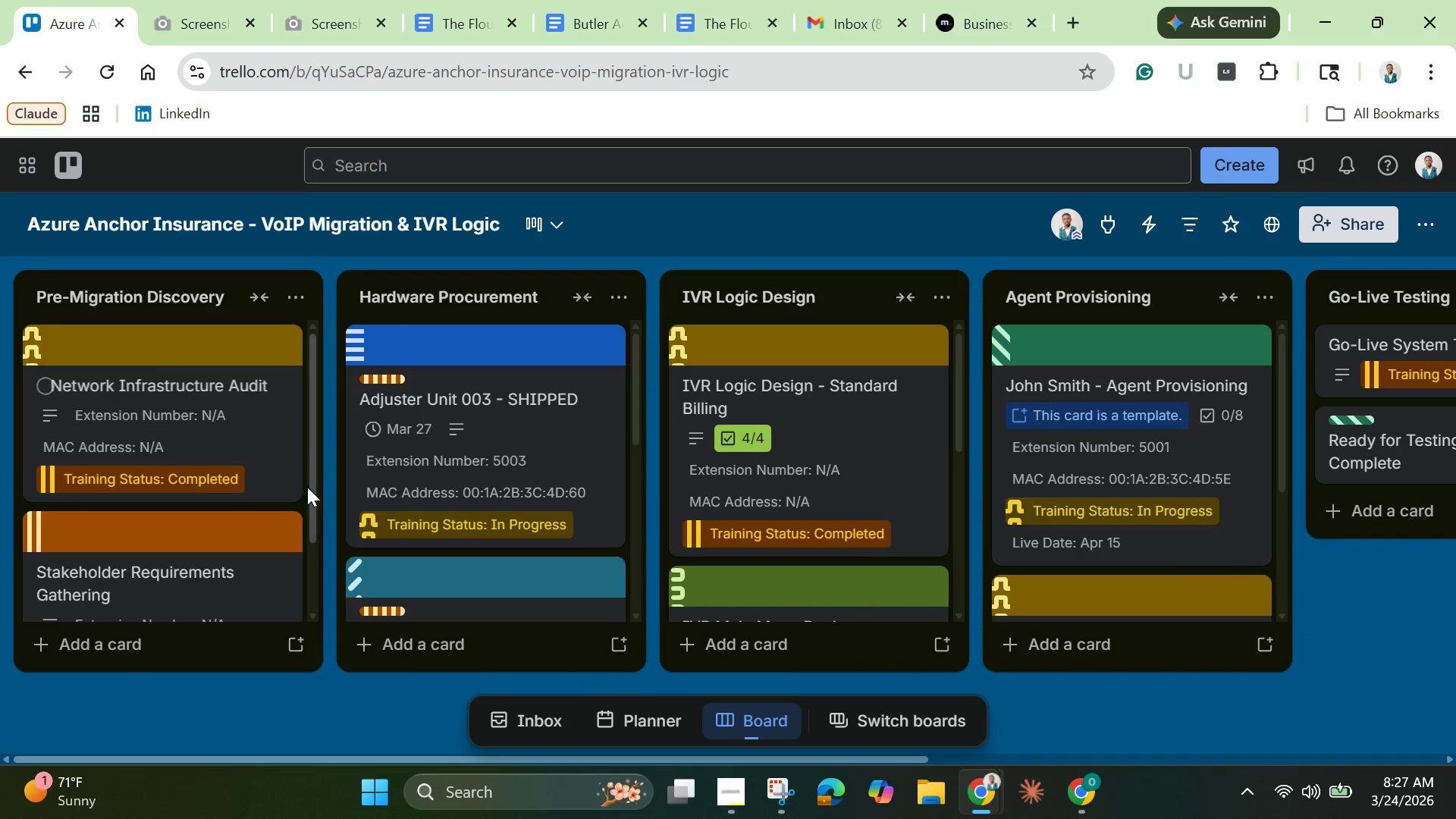 
scroll: coordinate [891, 444], scroll_direction: down, amount: 11.0
 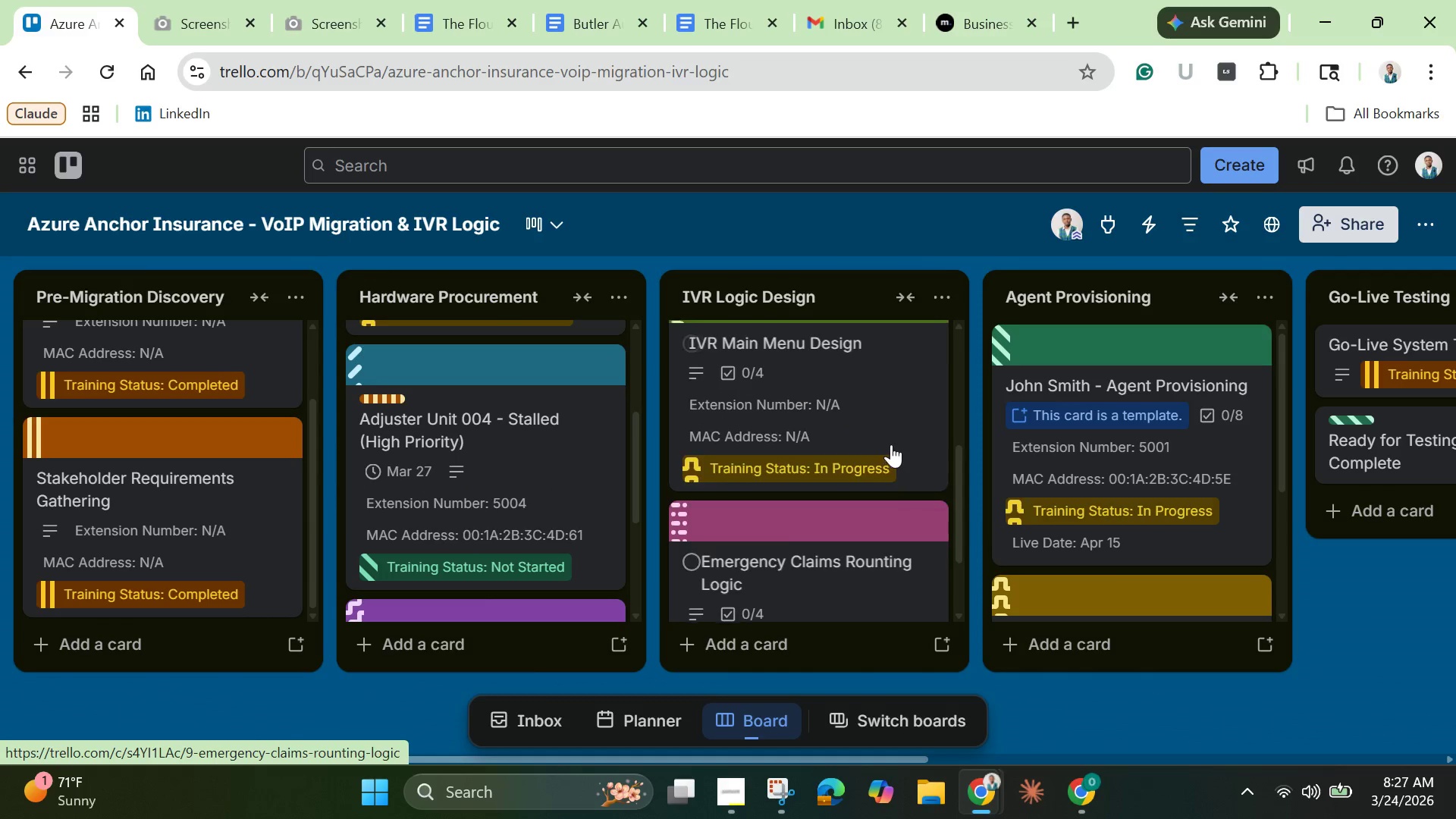 
scroll: coordinate [891, 444], scroll_direction: up, amount: 1.0
 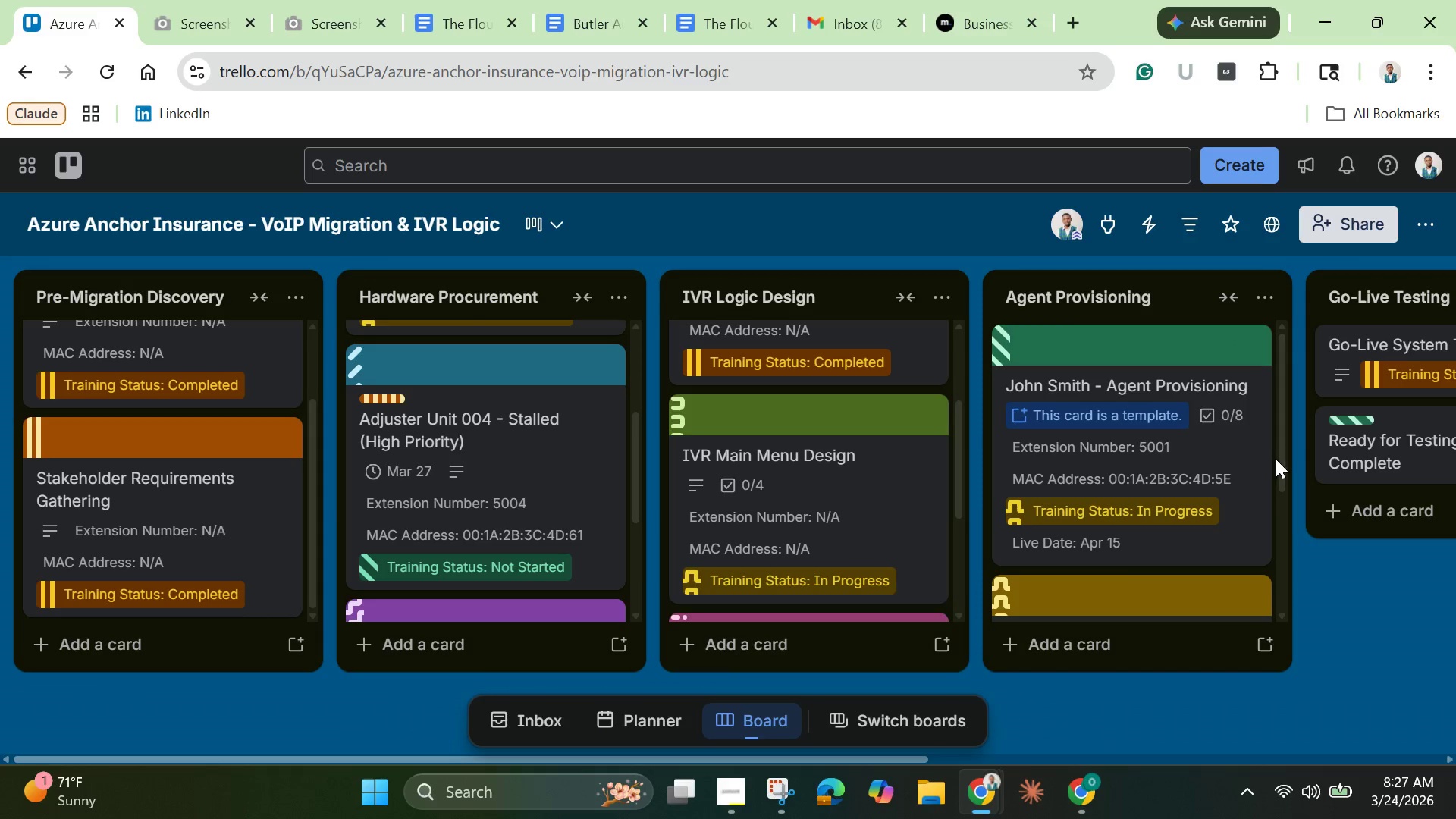 
scroll: coordinate [1397, 457], scroll_direction: down, amount: 7.0
 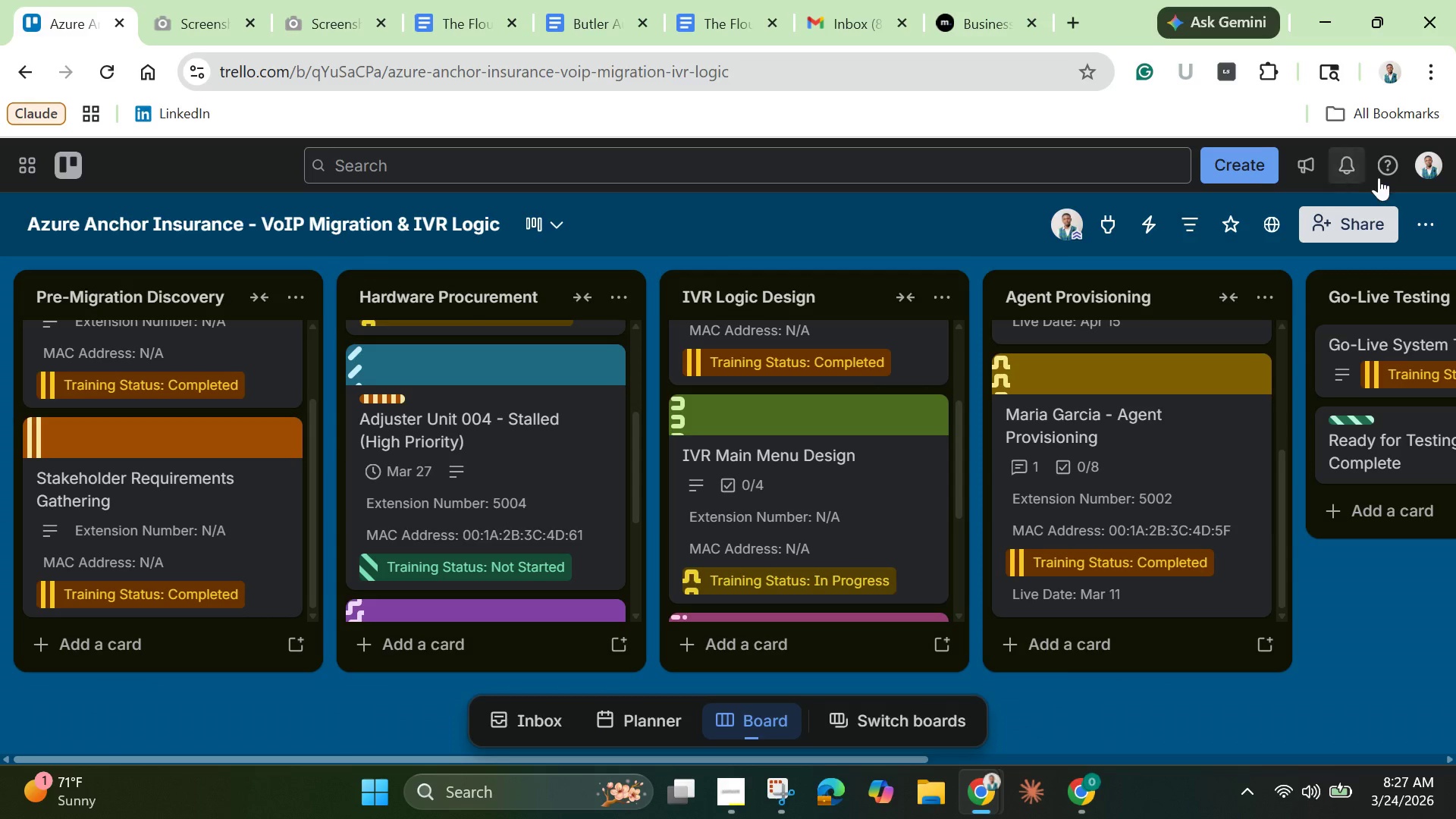 
wait(7.25)
 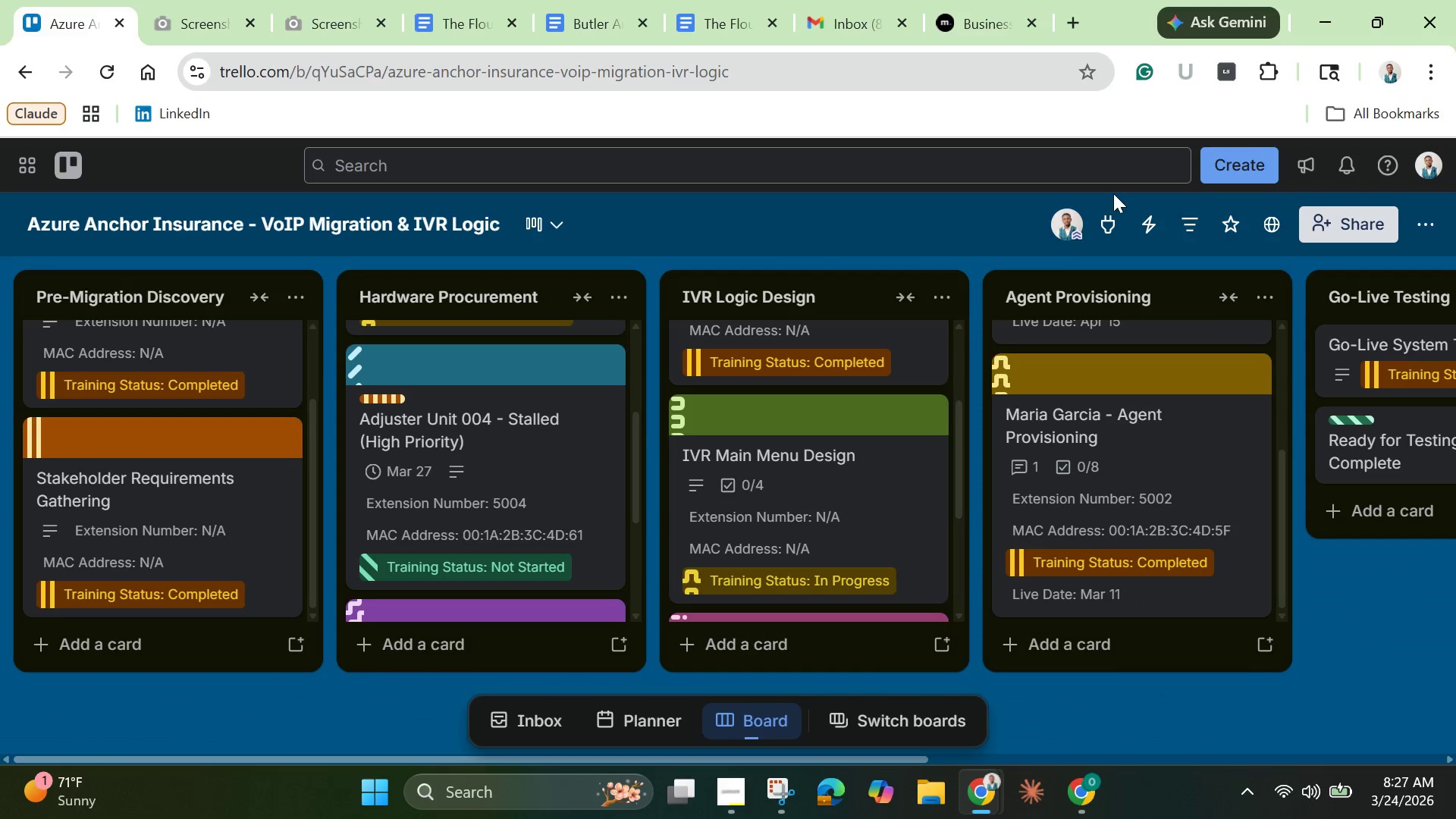 
left_click([1275, 75])
 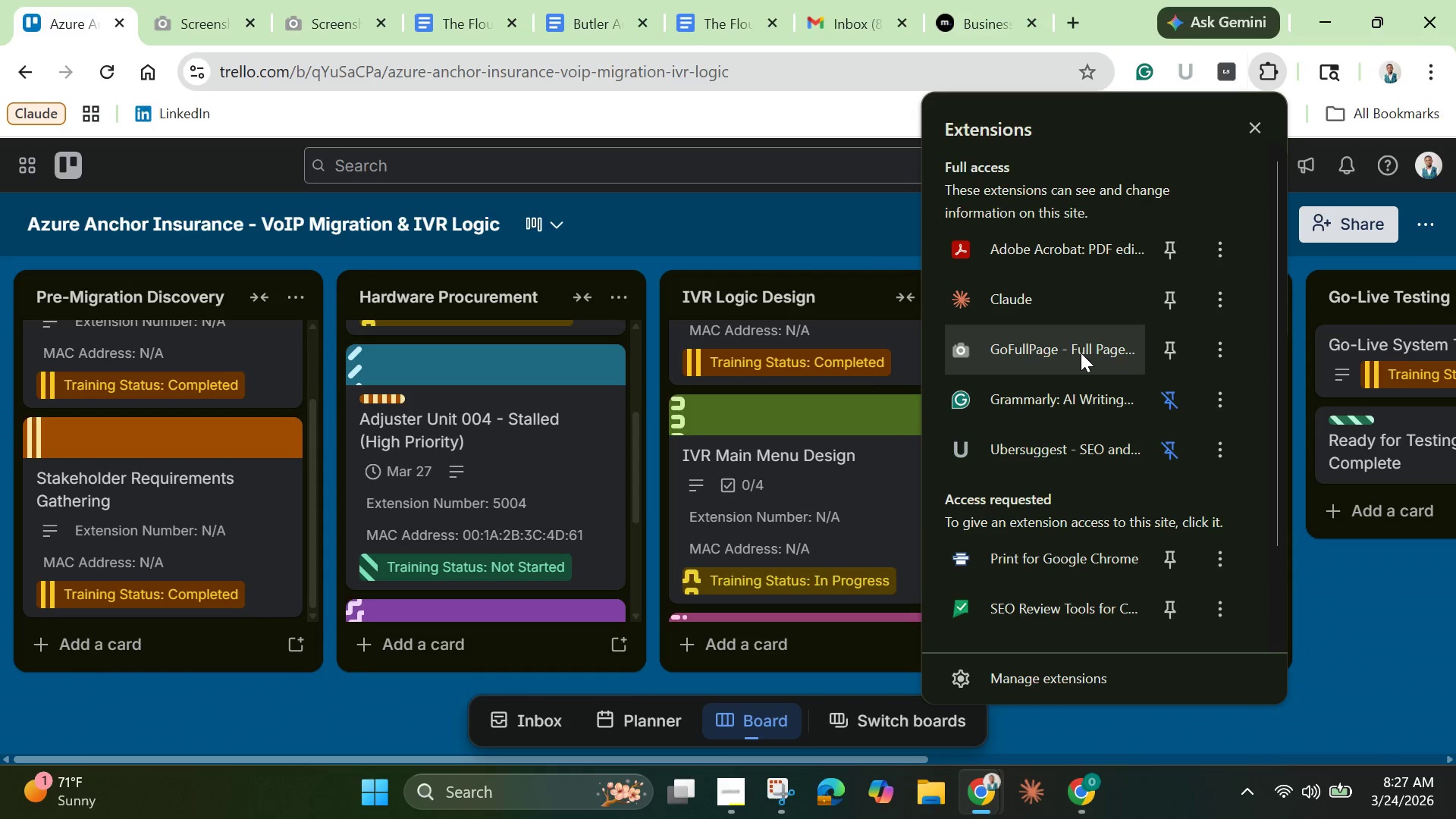 
left_click([1081, 353])
 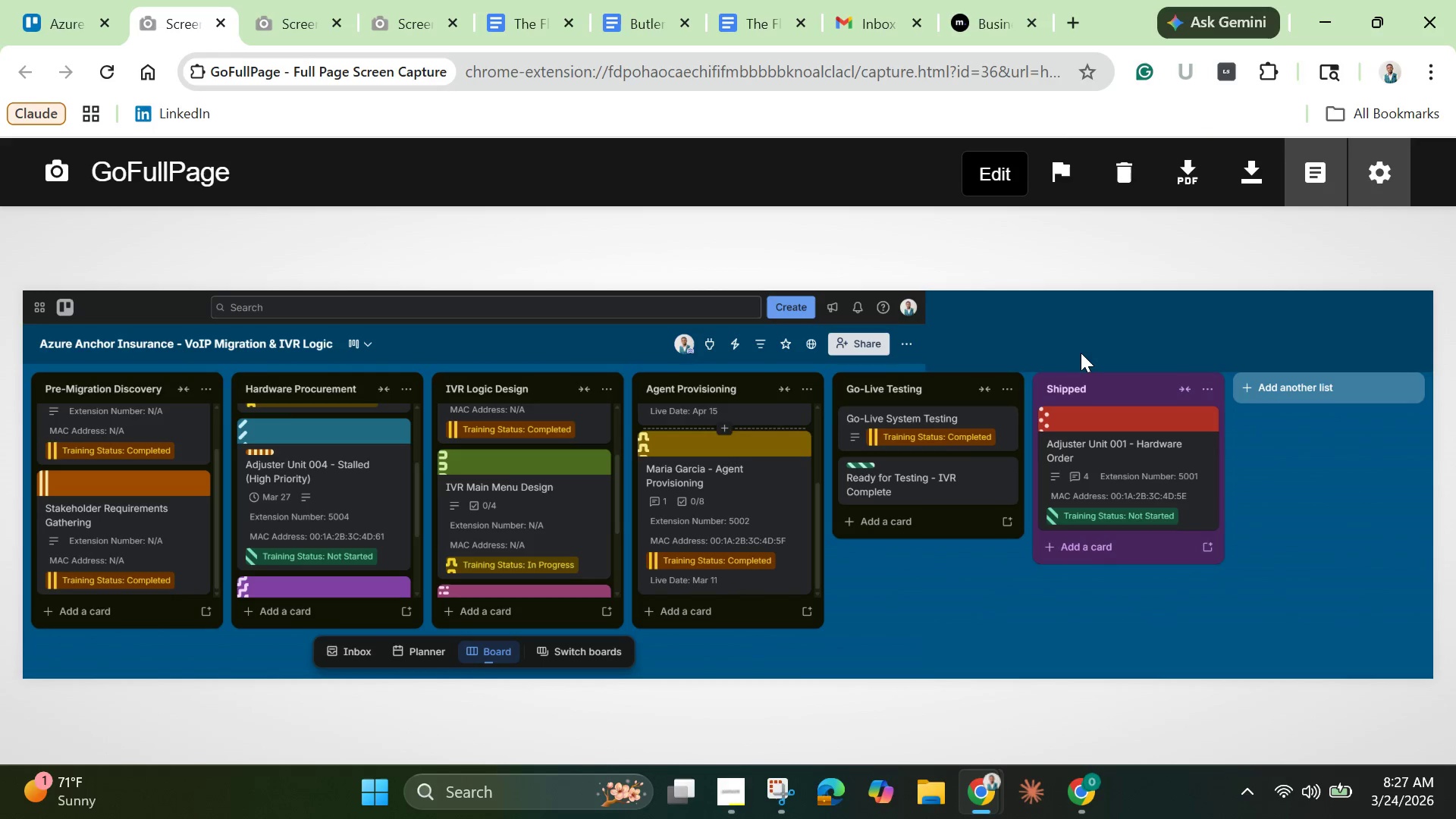 
wait(5.53)
 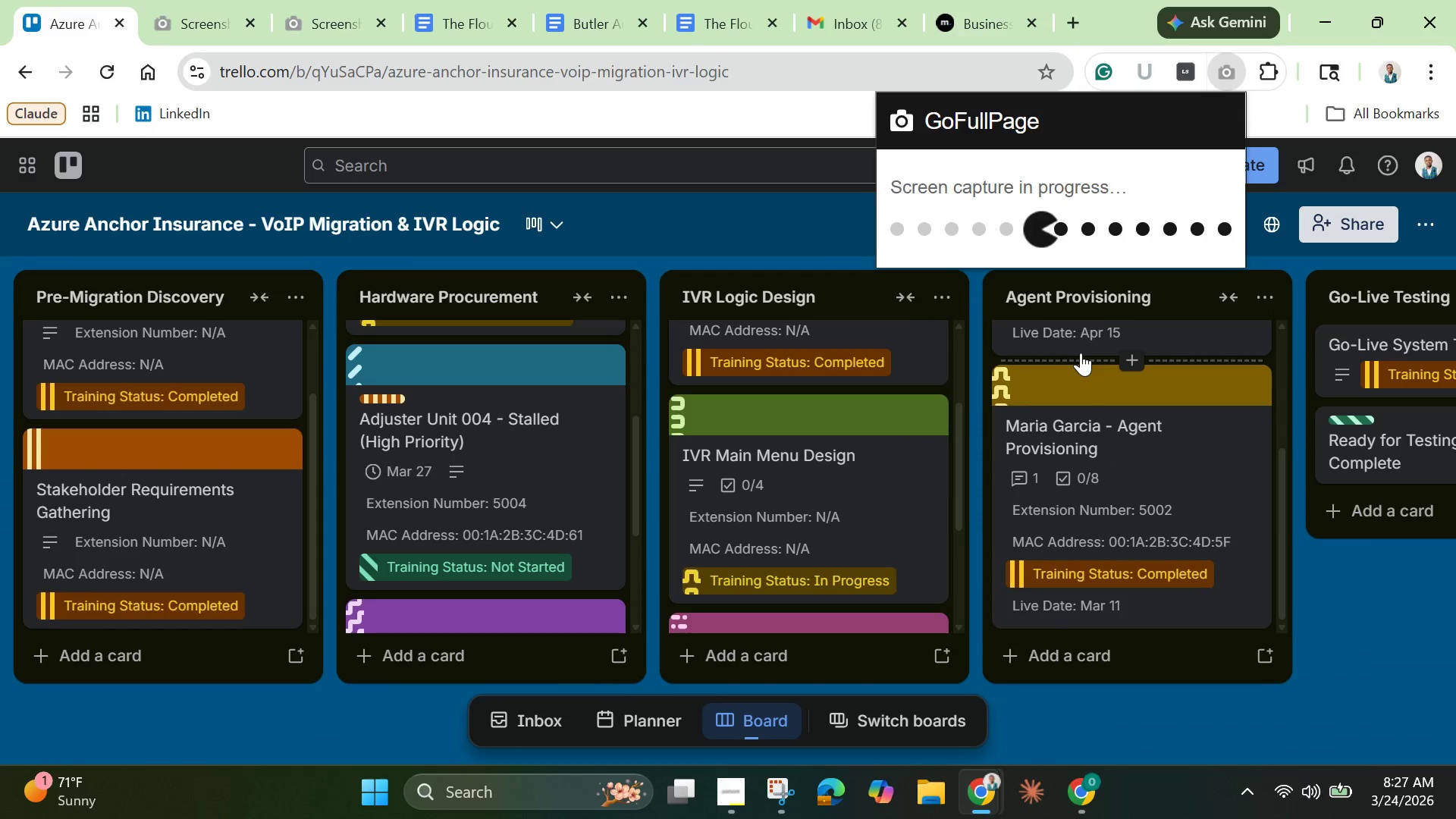 
right_click([640, 507])
 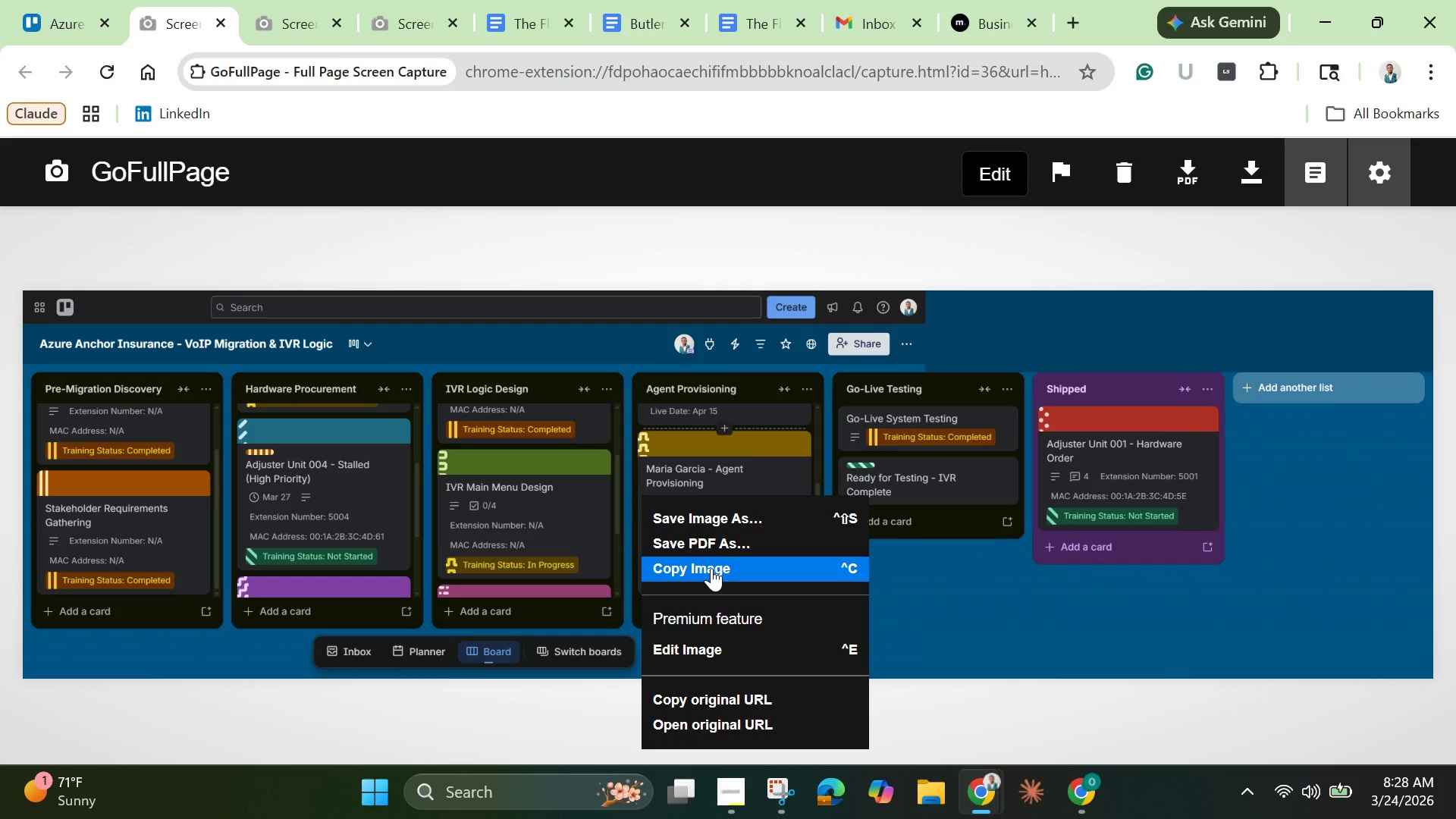 
left_click([711, 568])
 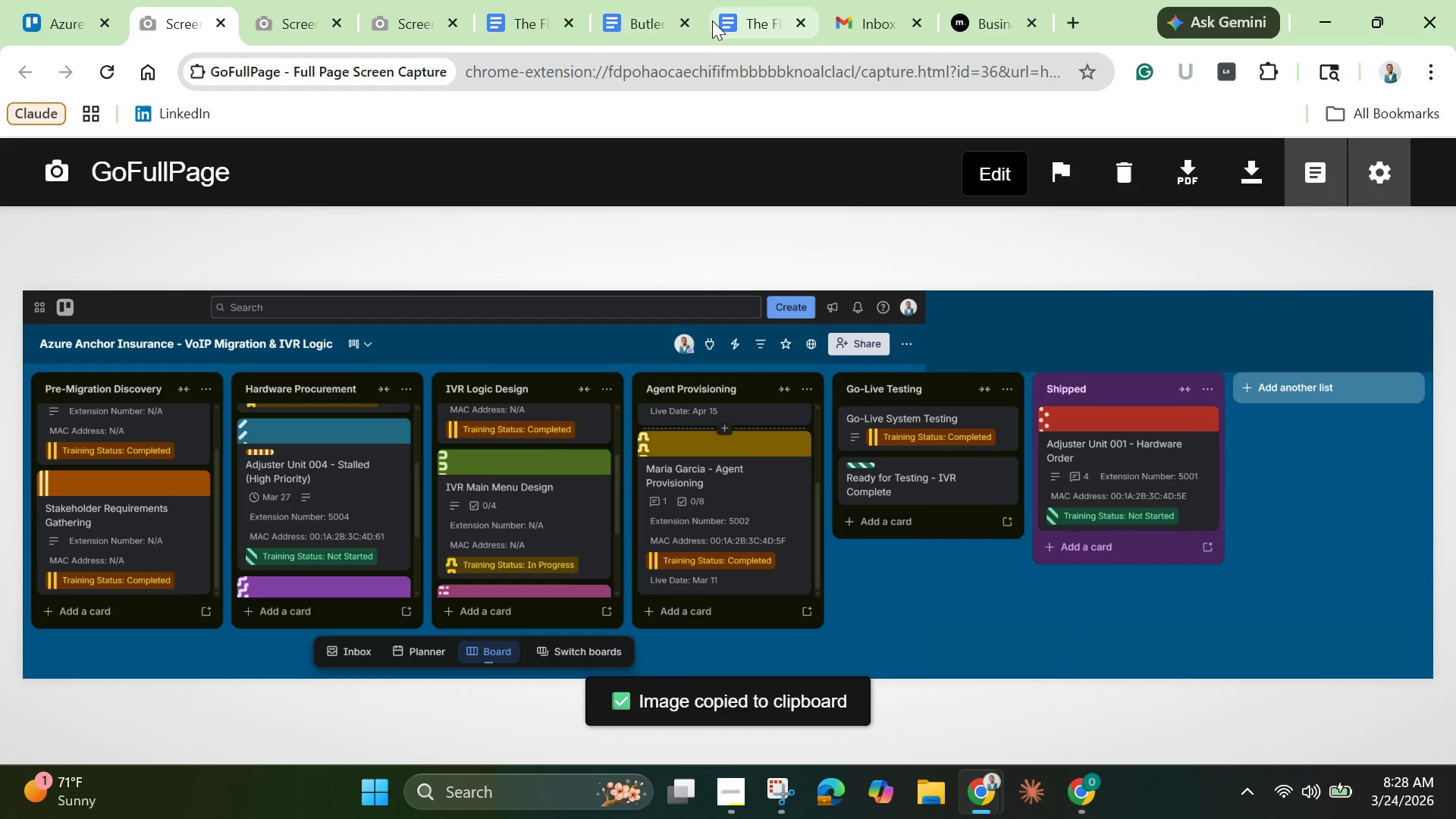 
left_click([620, 24])
 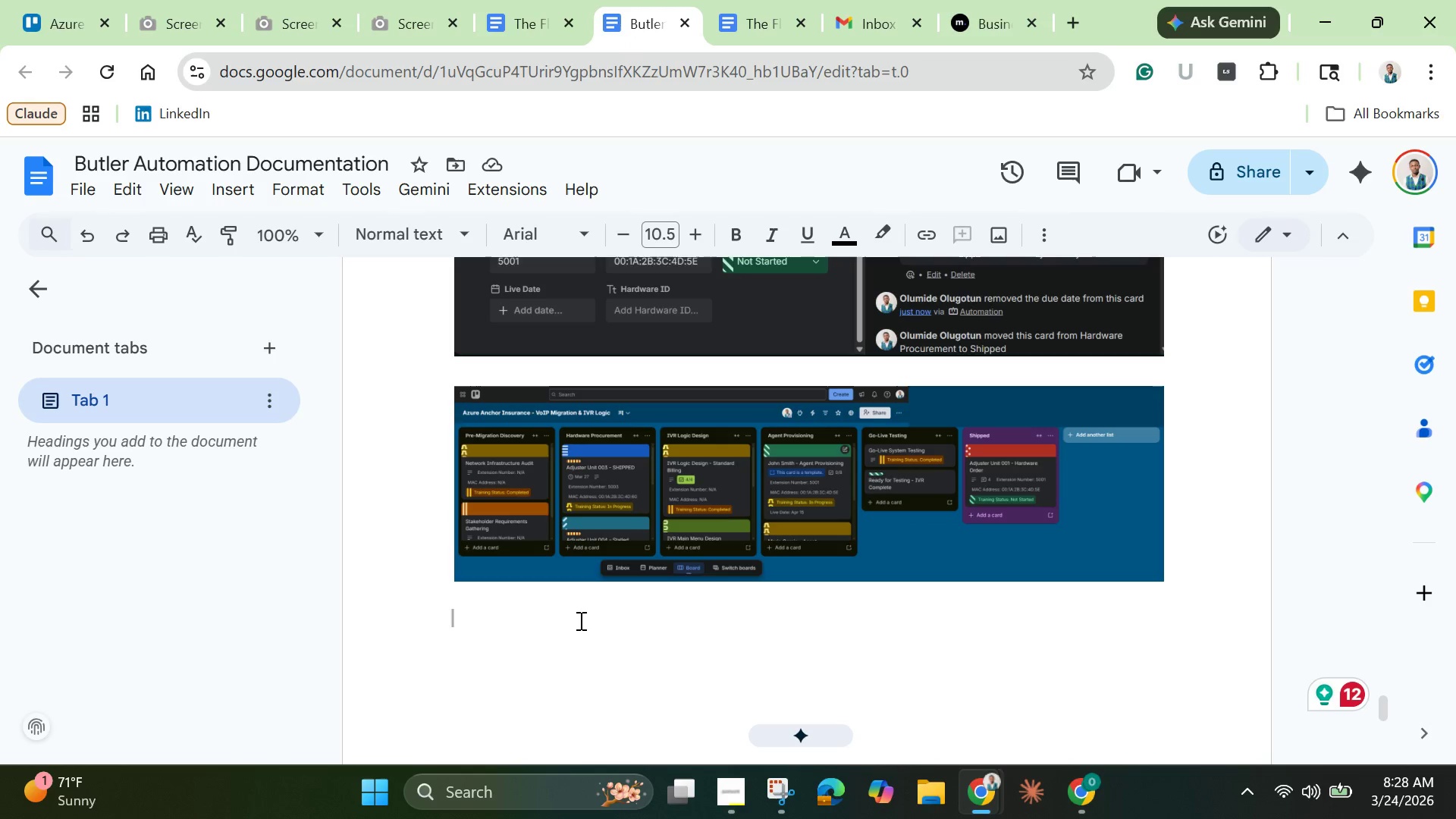 
key(Control+V)
 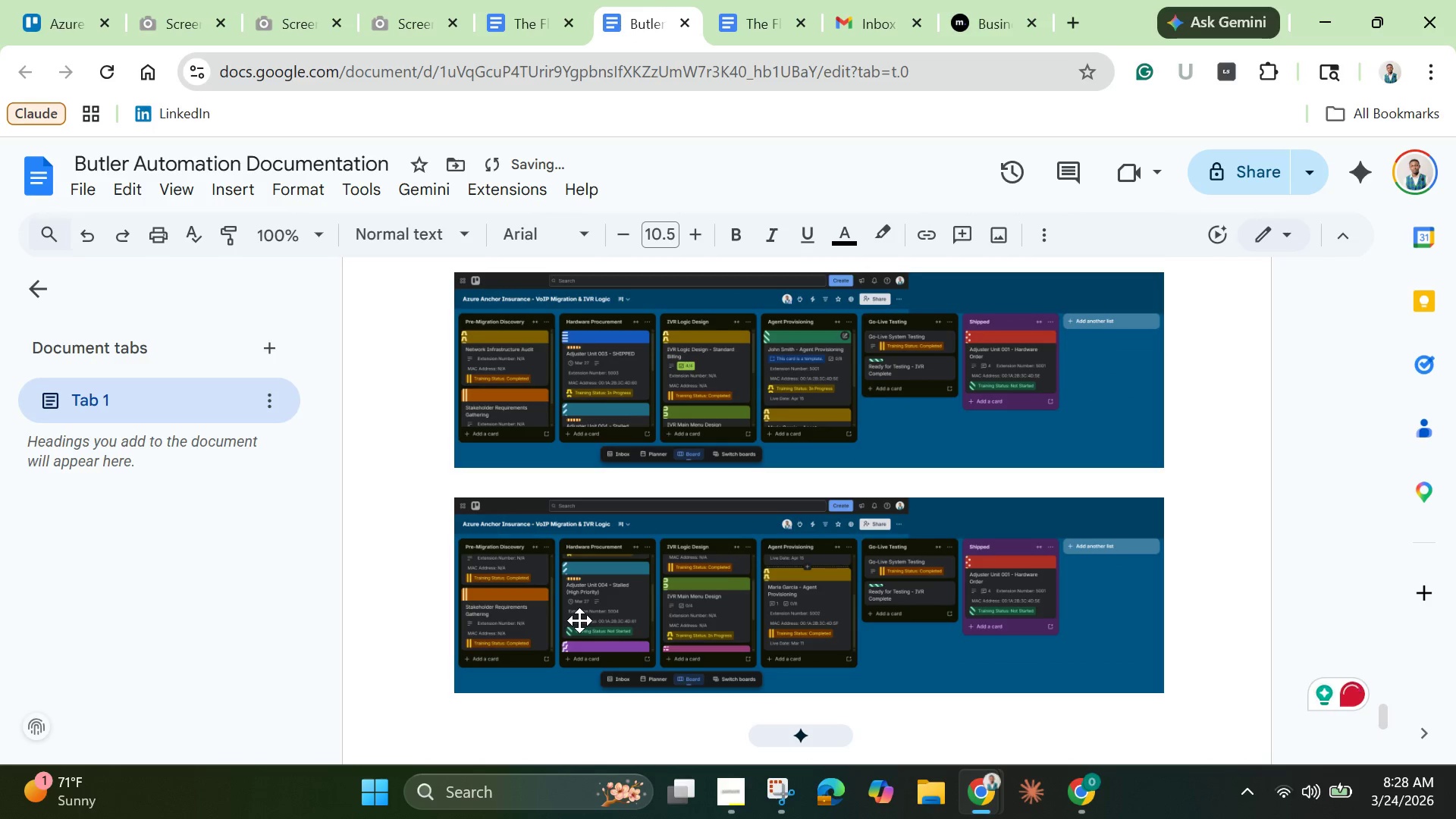 
key(Enter)
 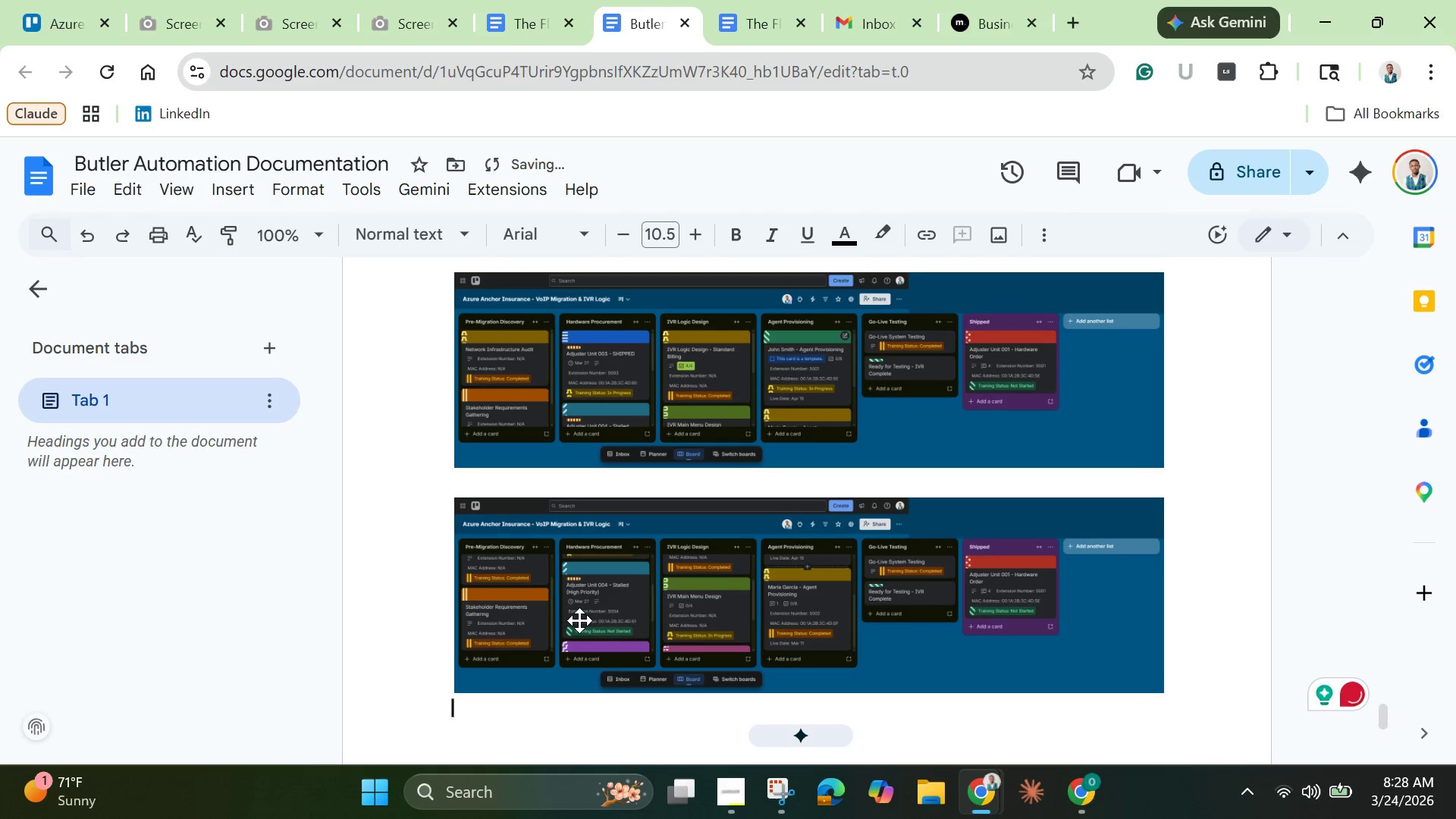 
key(Enter)
 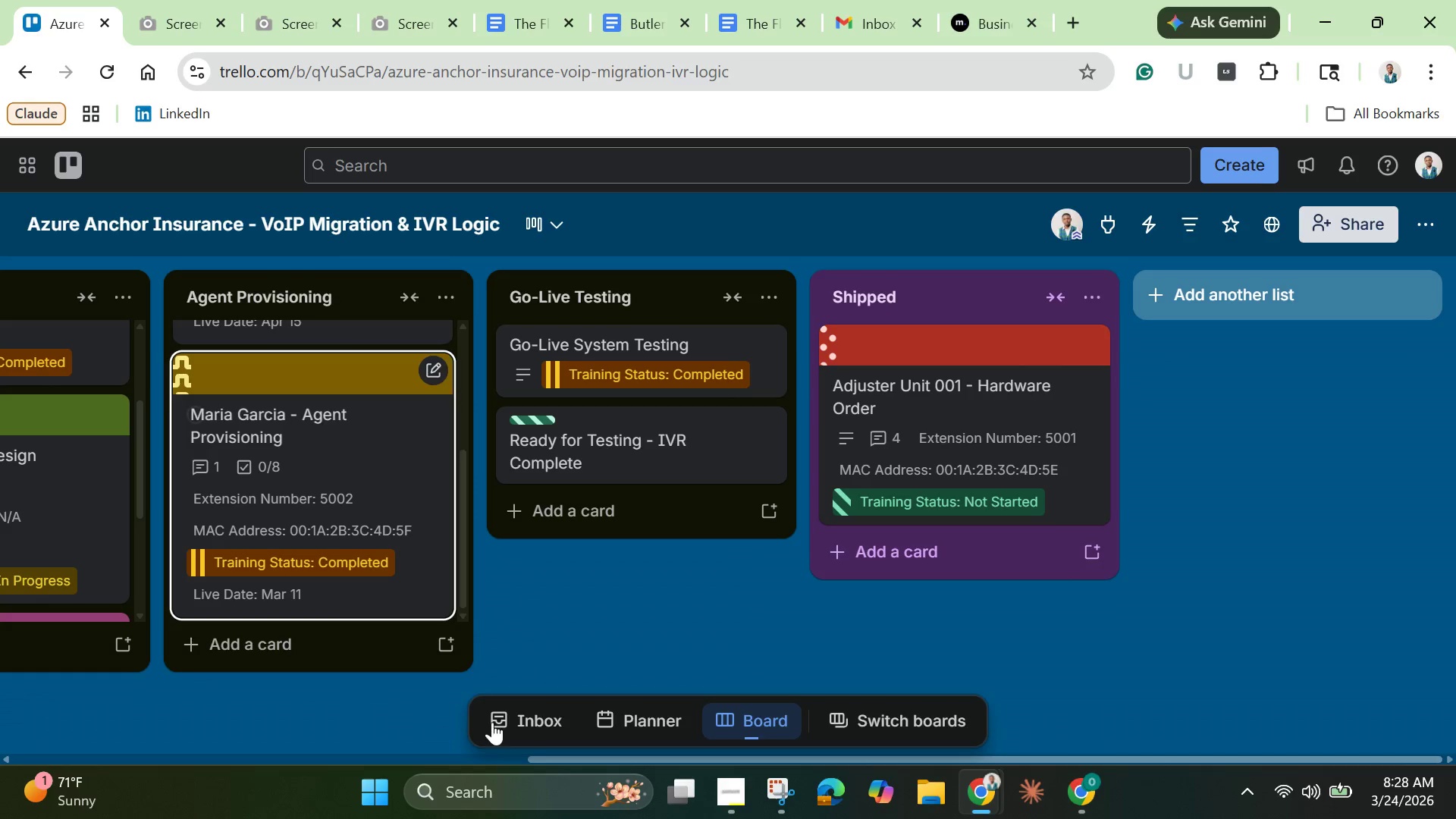 
left_click_drag(start_coordinate=[544, 761], to_coordinate=[0, 696])
 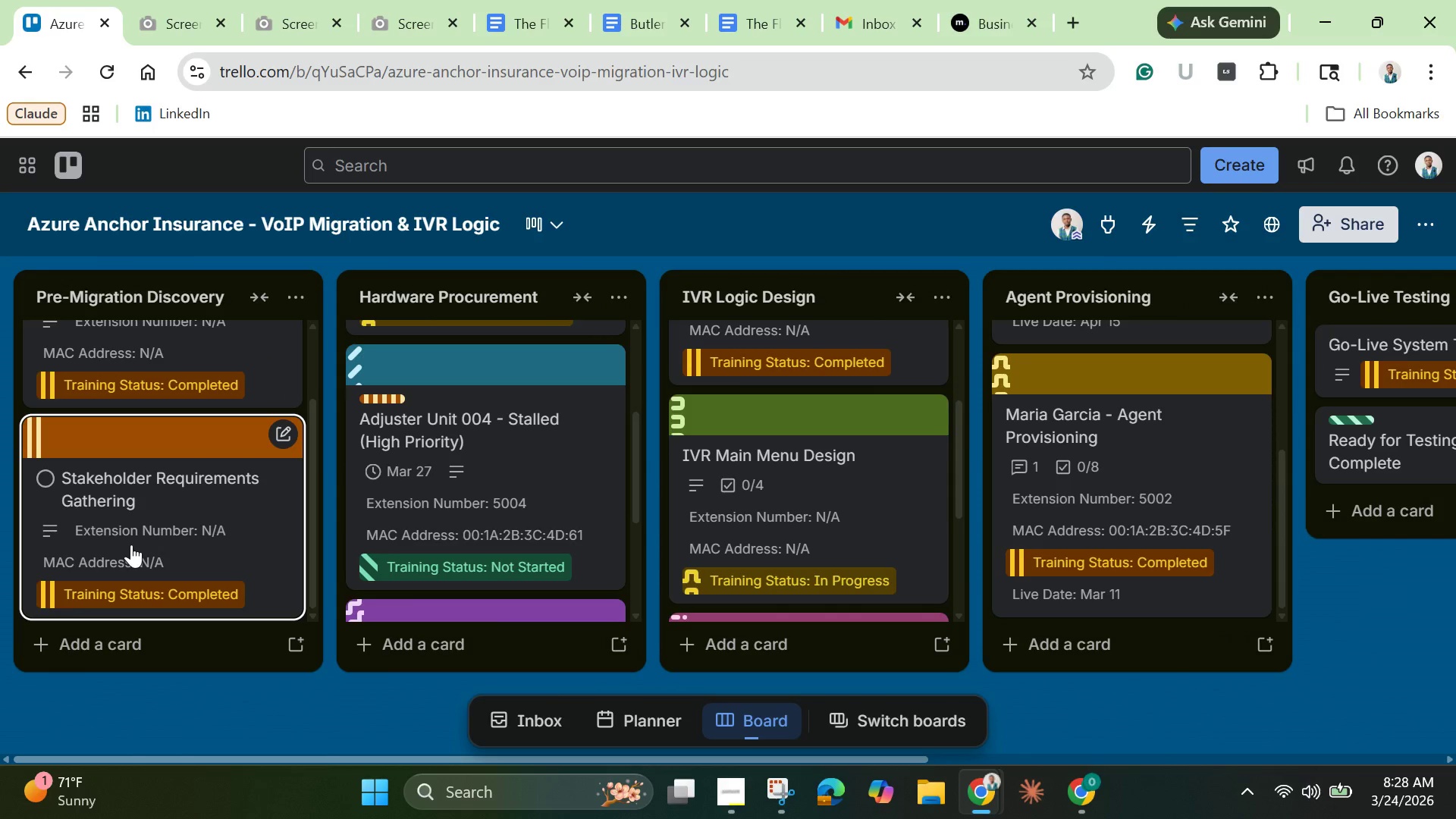 
scroll: coordinate [131, 544], scroll_direction: down, amount: 1.0
 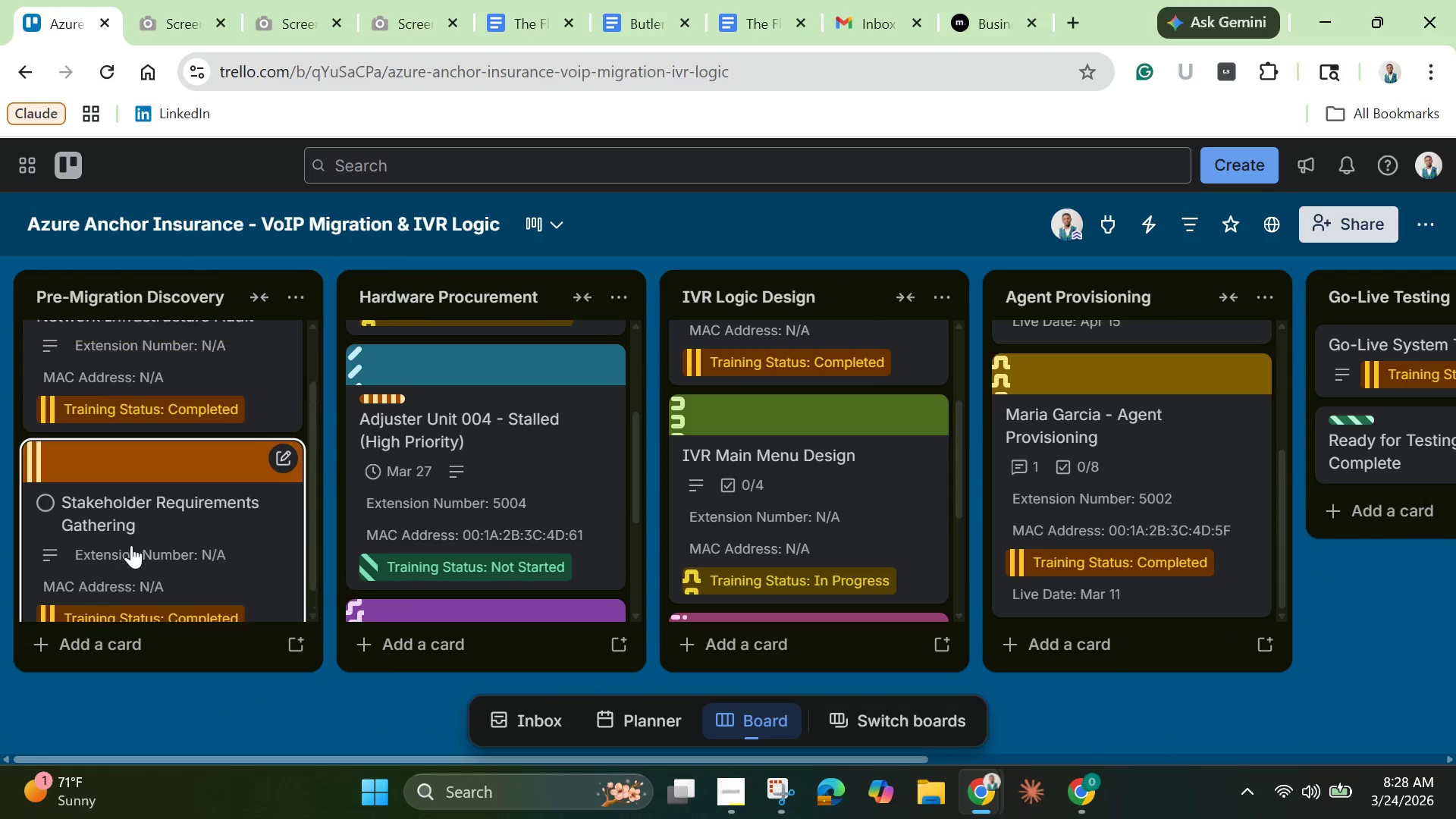 
scroll: coordinate [131, 545], scroll_direction: up, amount: 1.0
 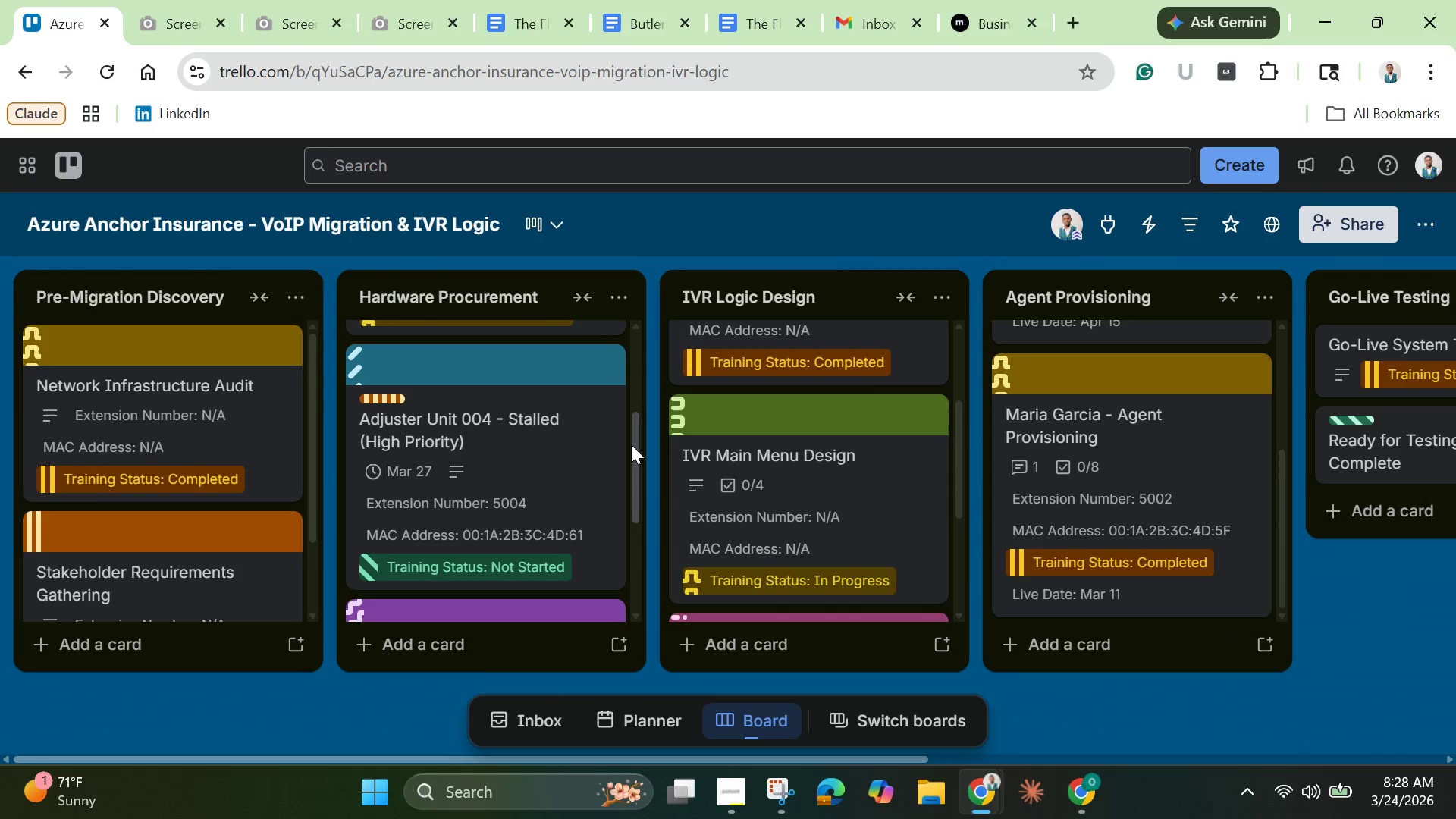 
left_click_drag(start_coordinate=[631, 446], to_coordinate=[643, 553])
 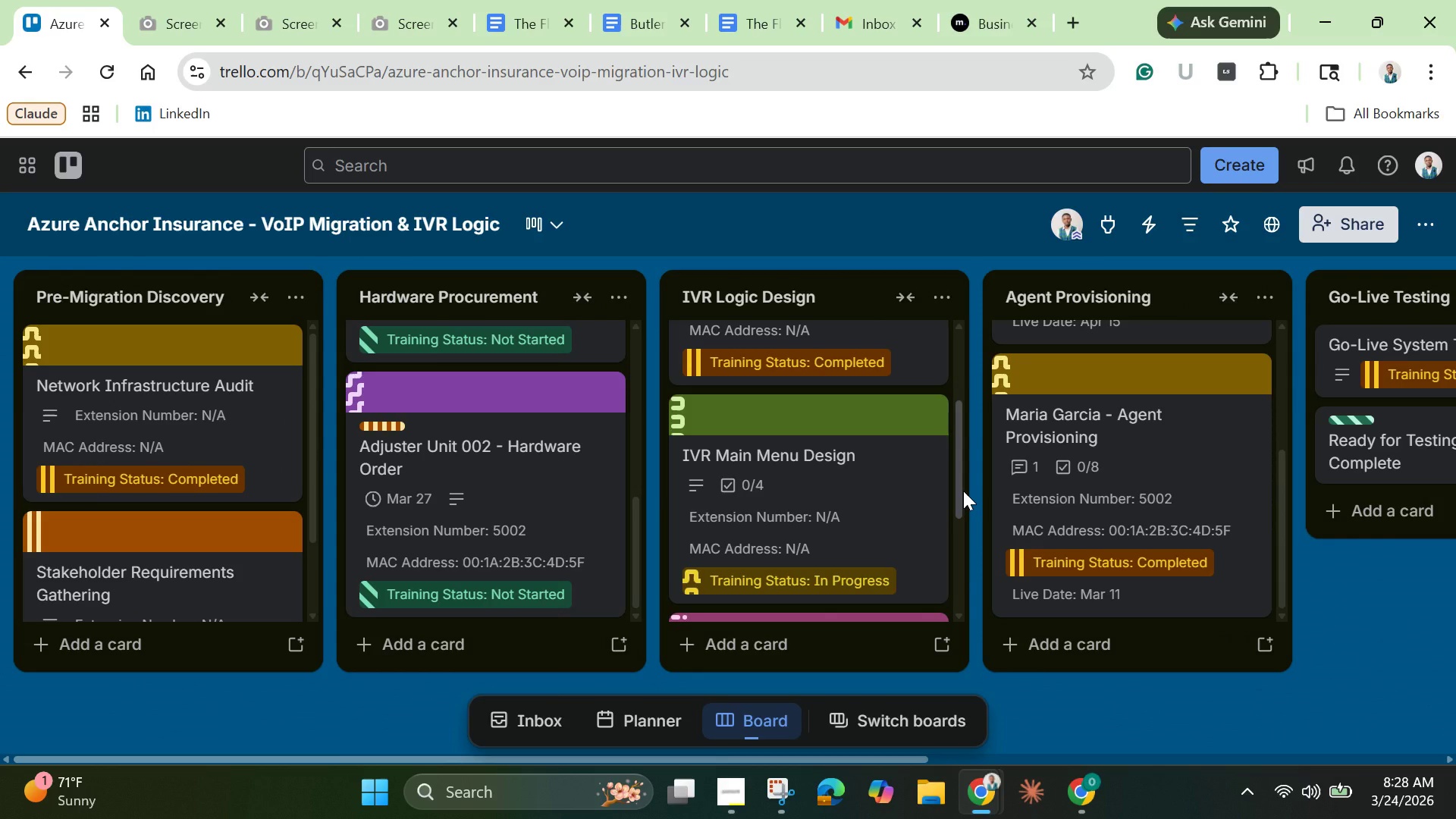 
left_click_drag(start_coordinate=[963, 491], to_coordinate=[967, 601])
 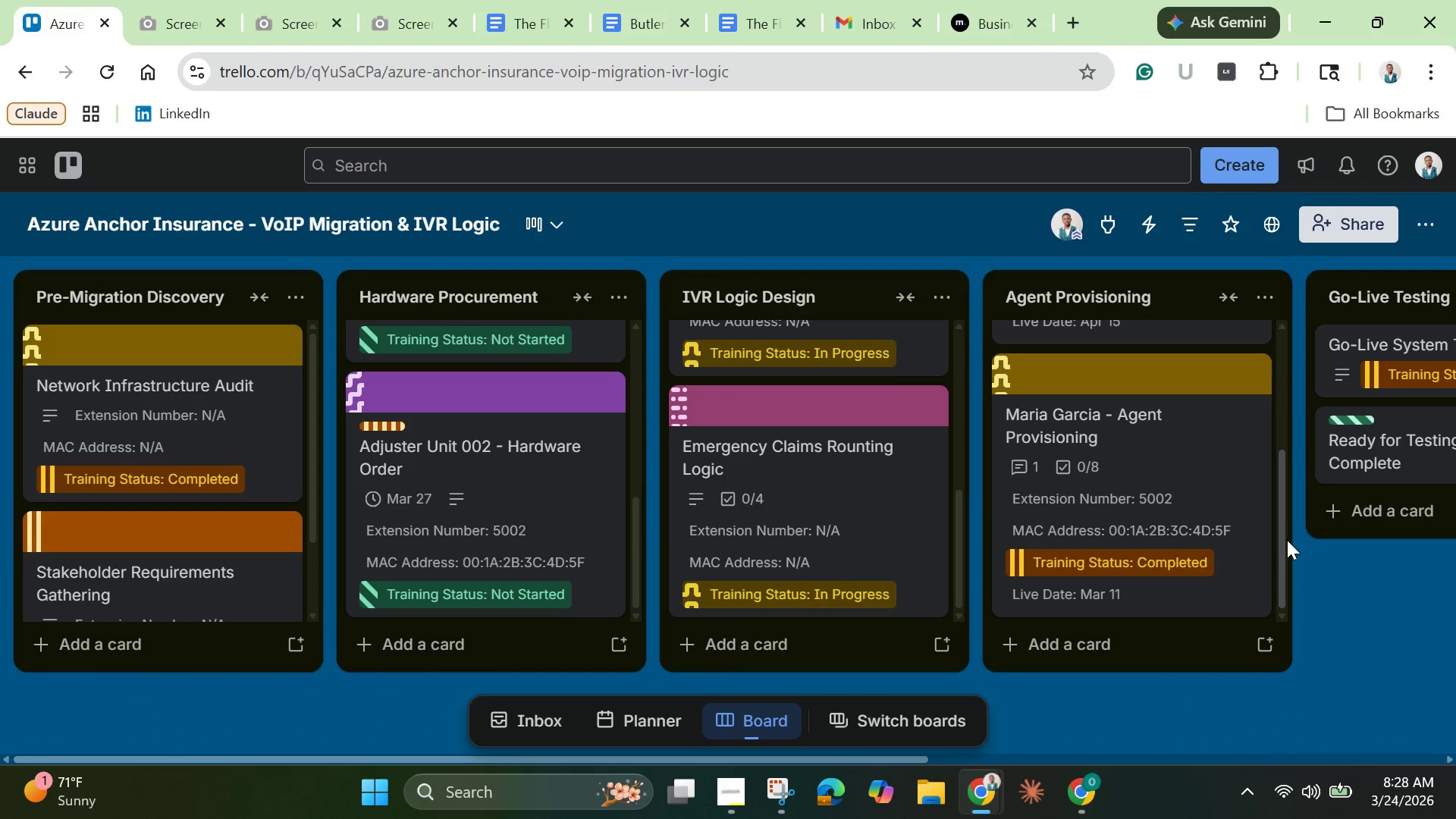 
left_click_drag(start_coordinate=[1287, 540], to_coordinate=[1290, 557])
 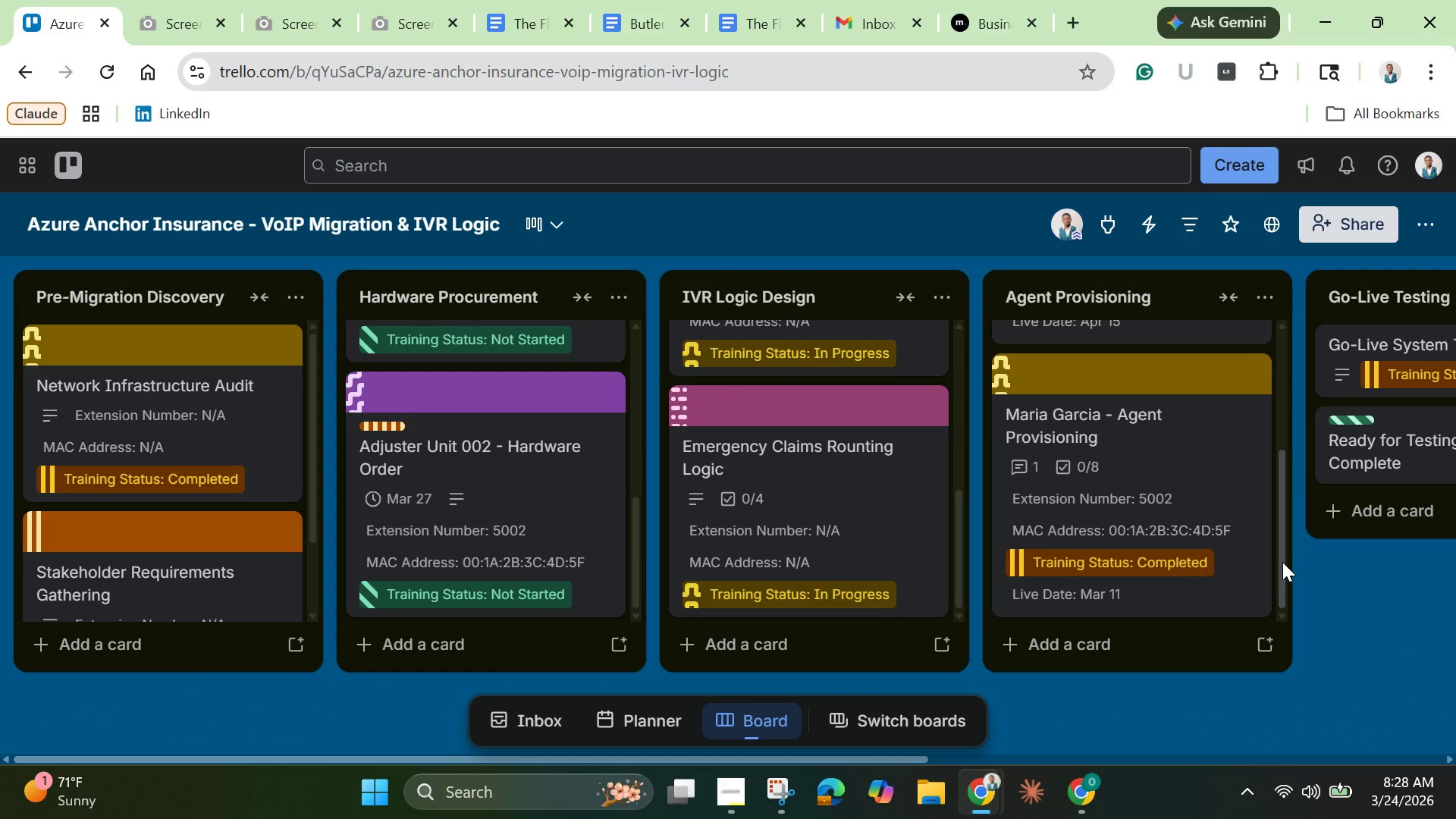 
left_click([1282, 562])
 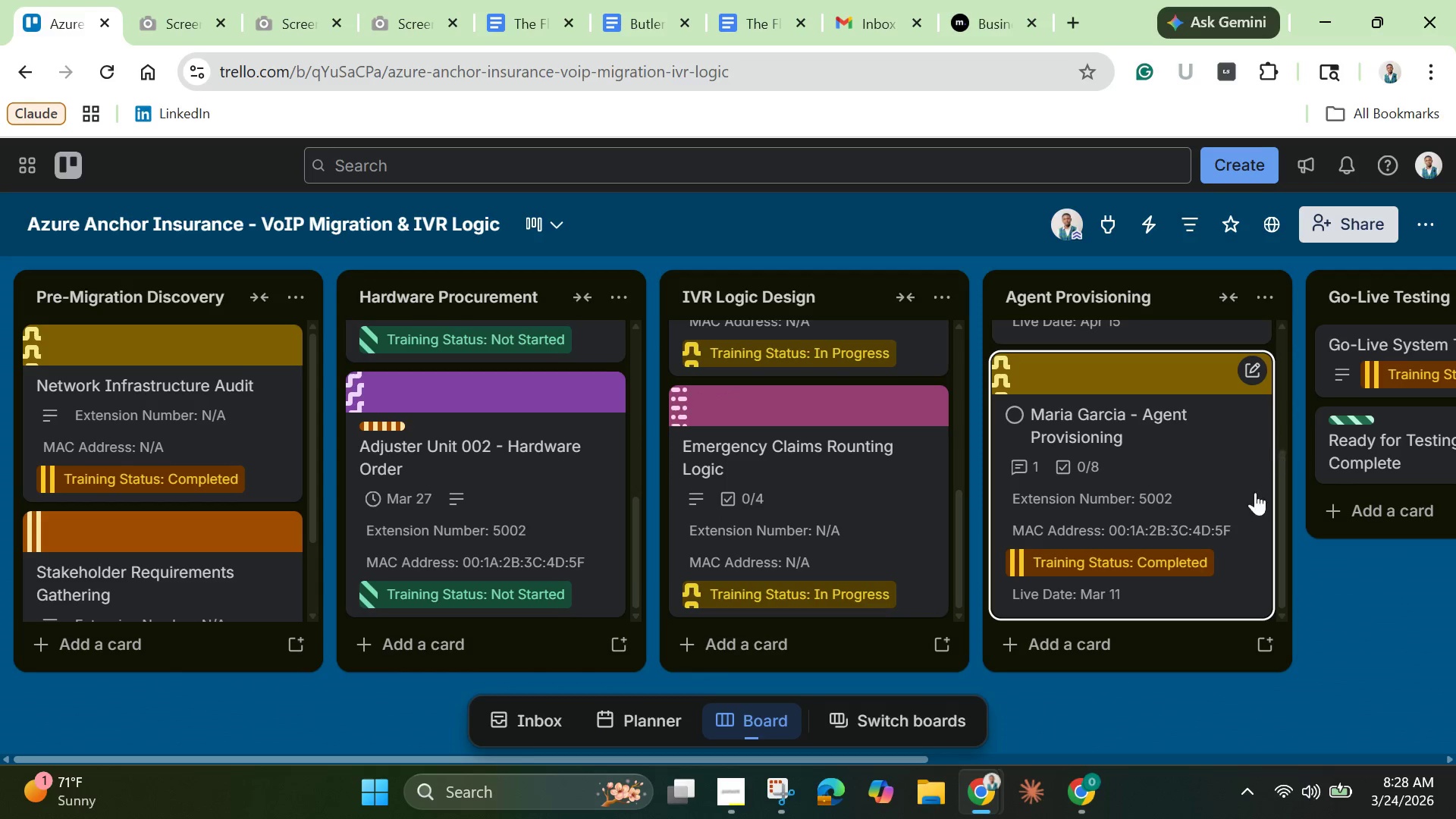 
wait(5.83)
 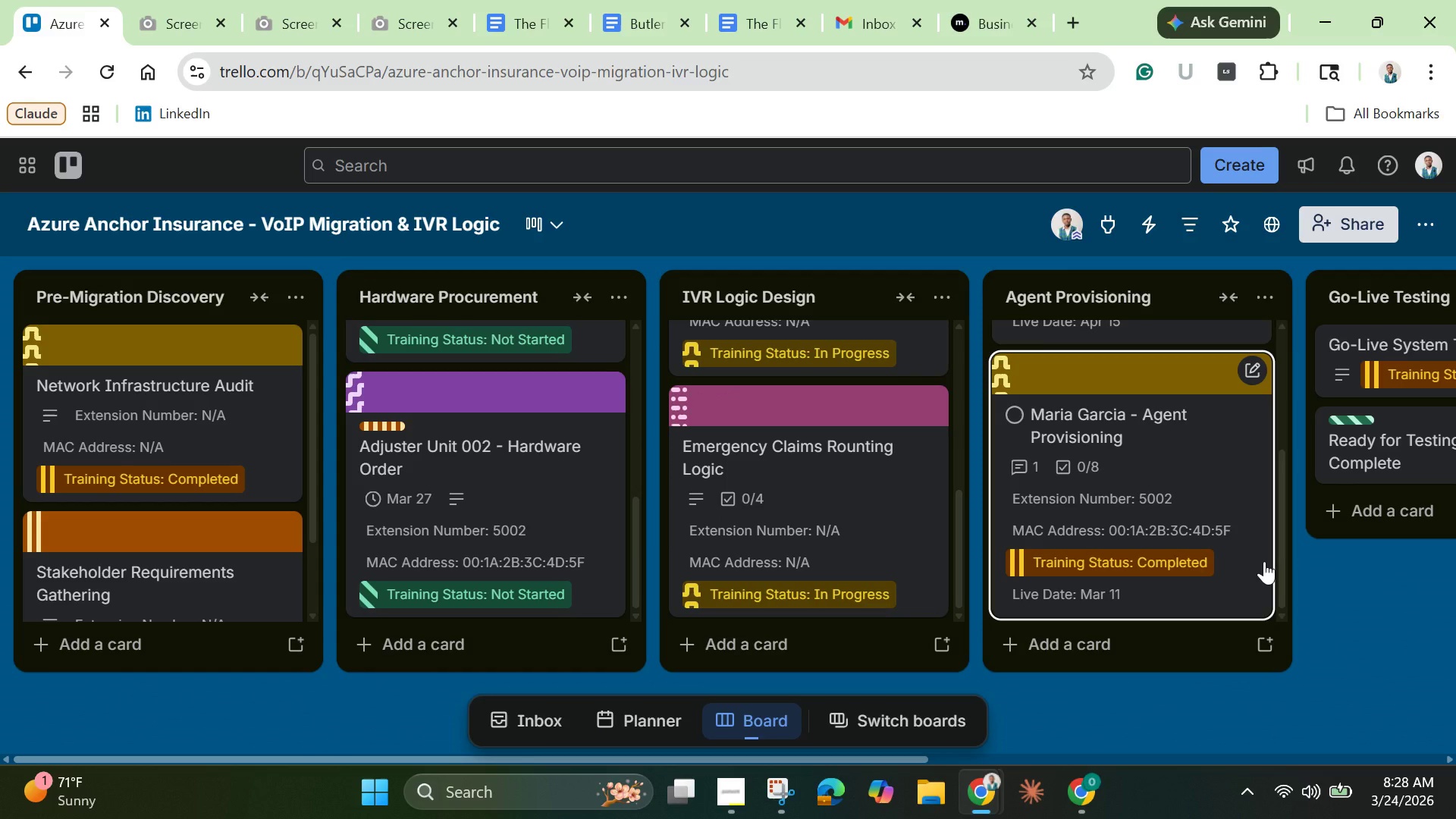 
left_click_drag(start_coordinate=[908, 757], to_coordinate=[676, 682])
 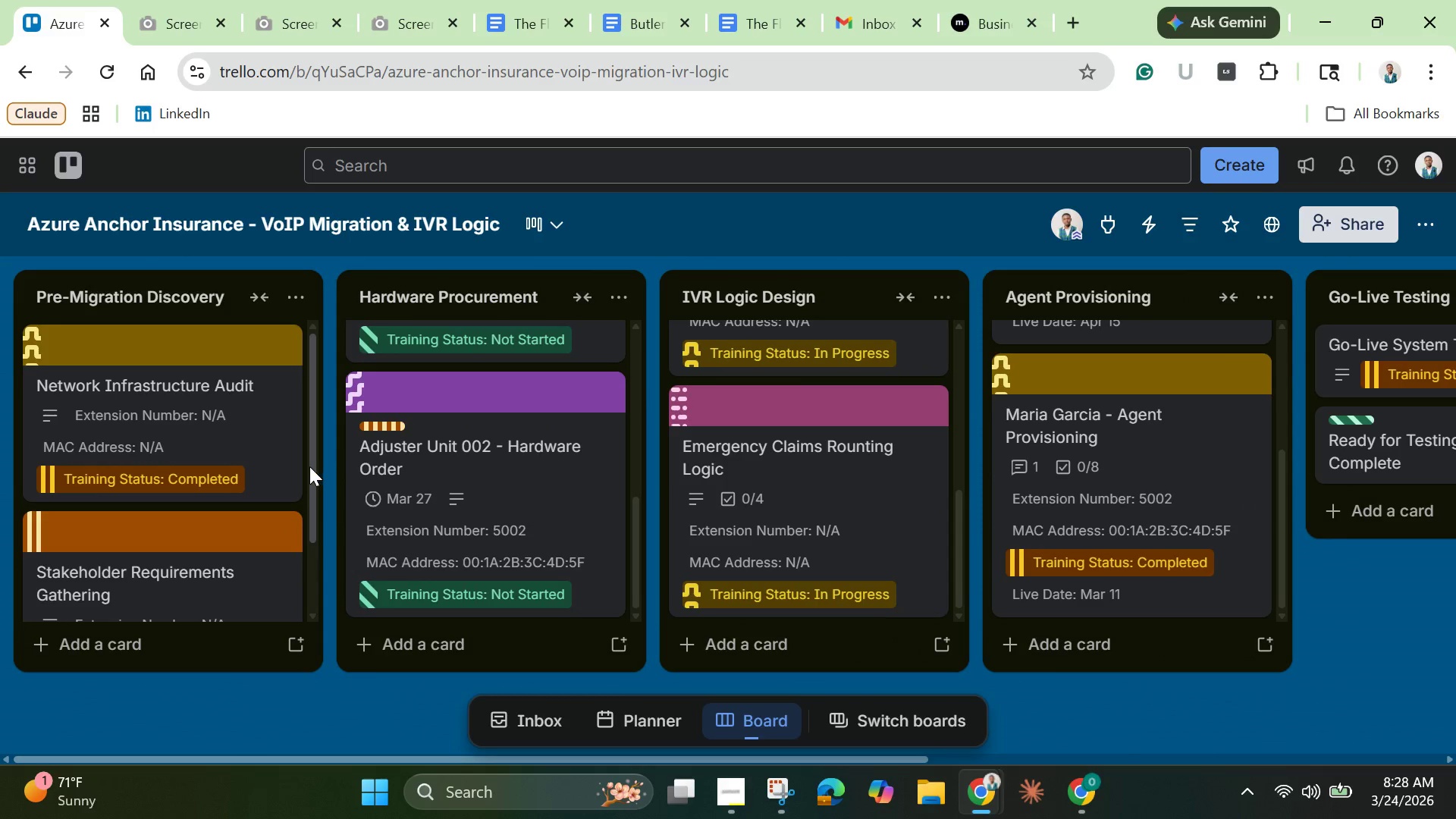 
left_click_drag(start_coordinate=[308, 466], to_coordinate=[318, 592])
 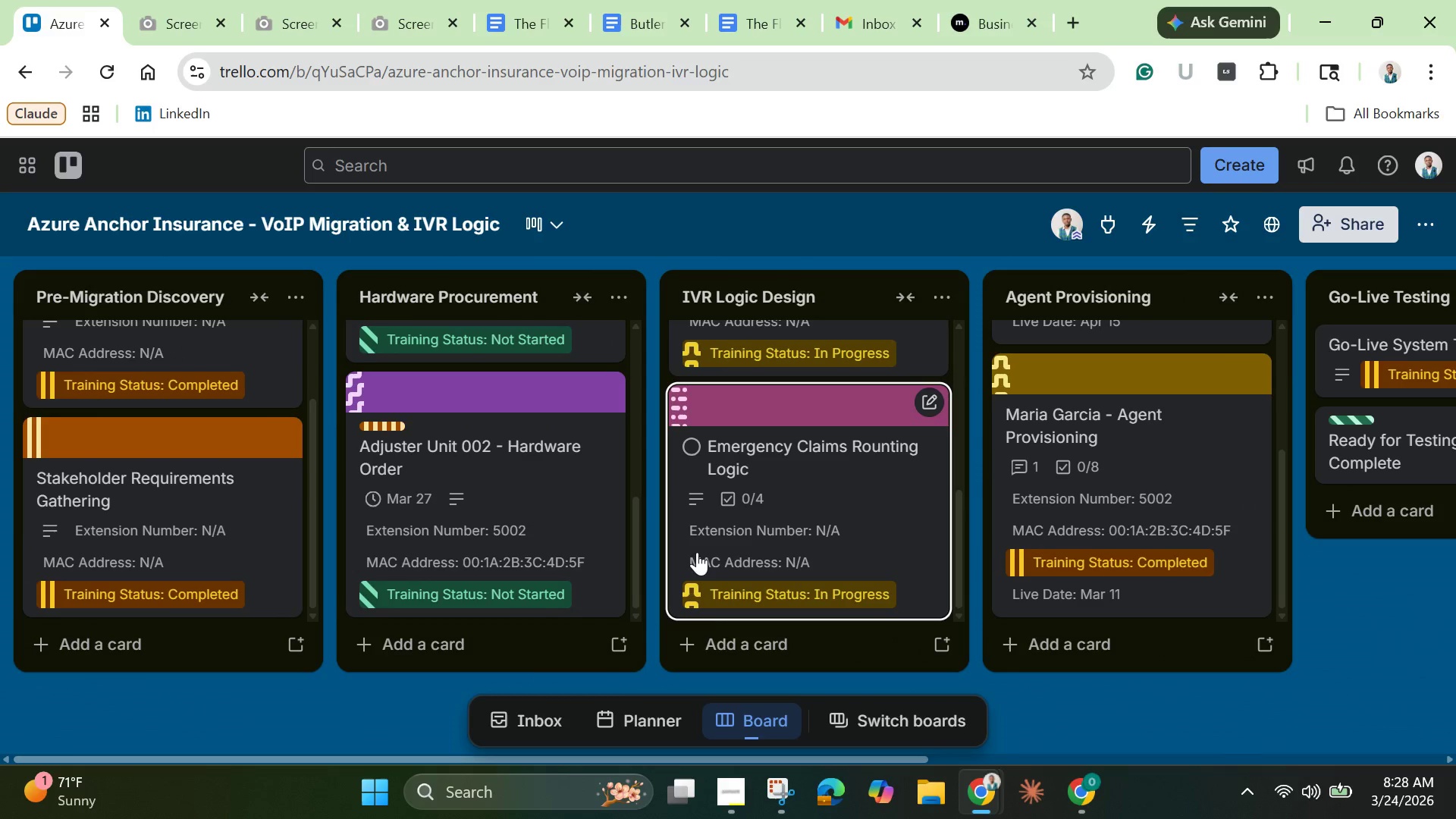 
scroll: coordinate [1061, 527], scroll_direction: down, amount: 7.0
 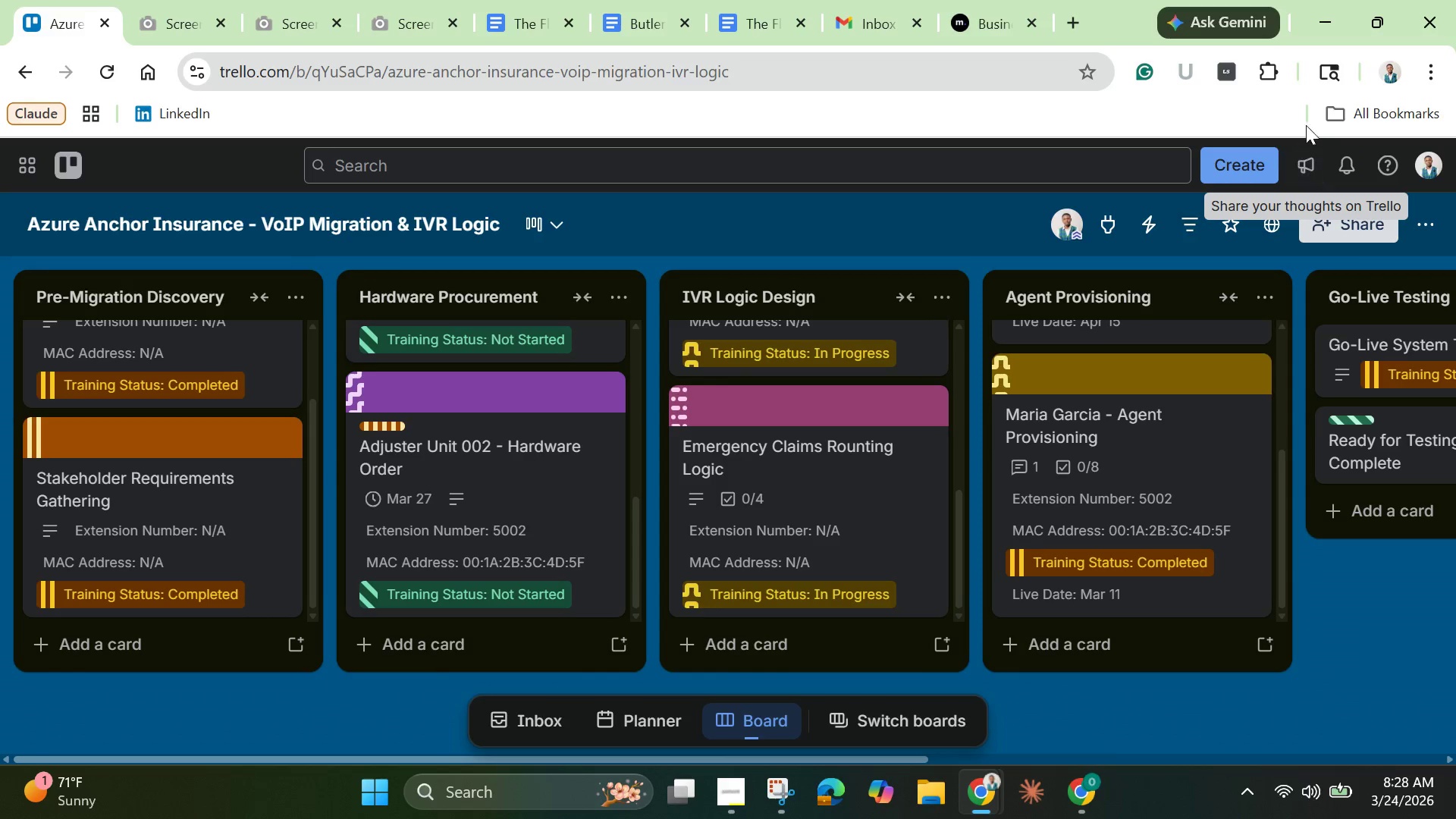 
left_click([1266, 61])
 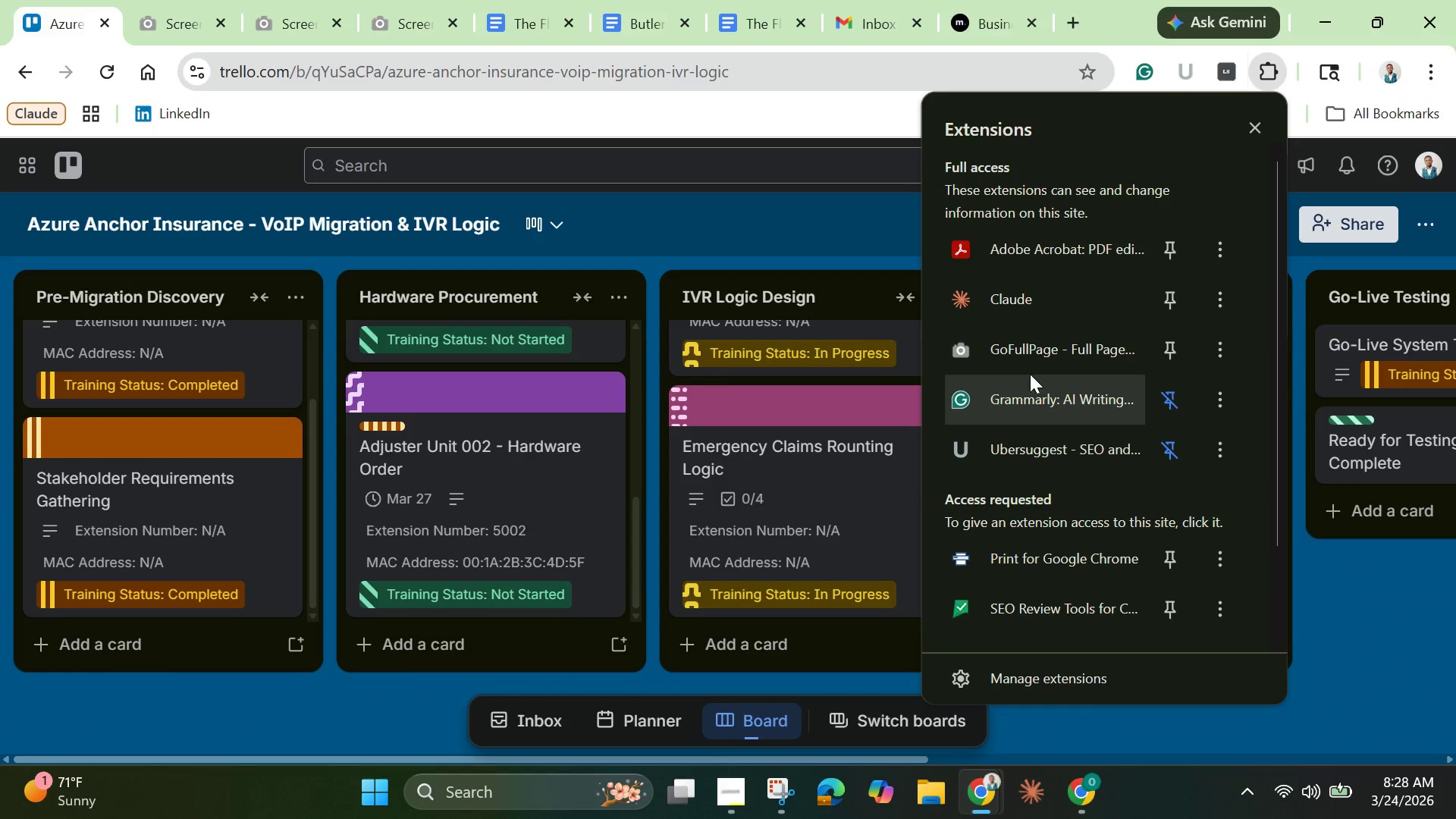 
left_click([1029, 357])
 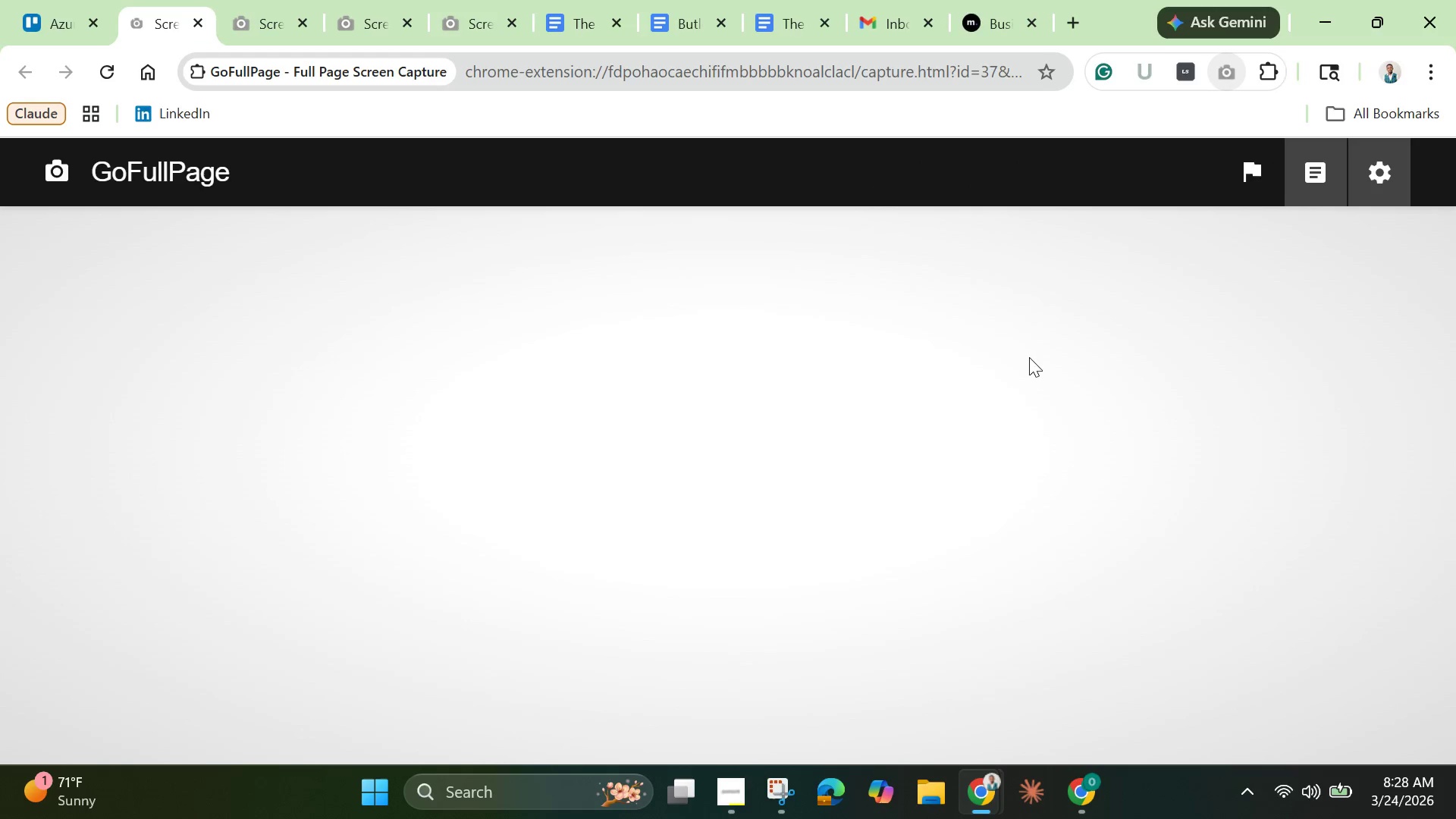 
right_click([932, 440])
 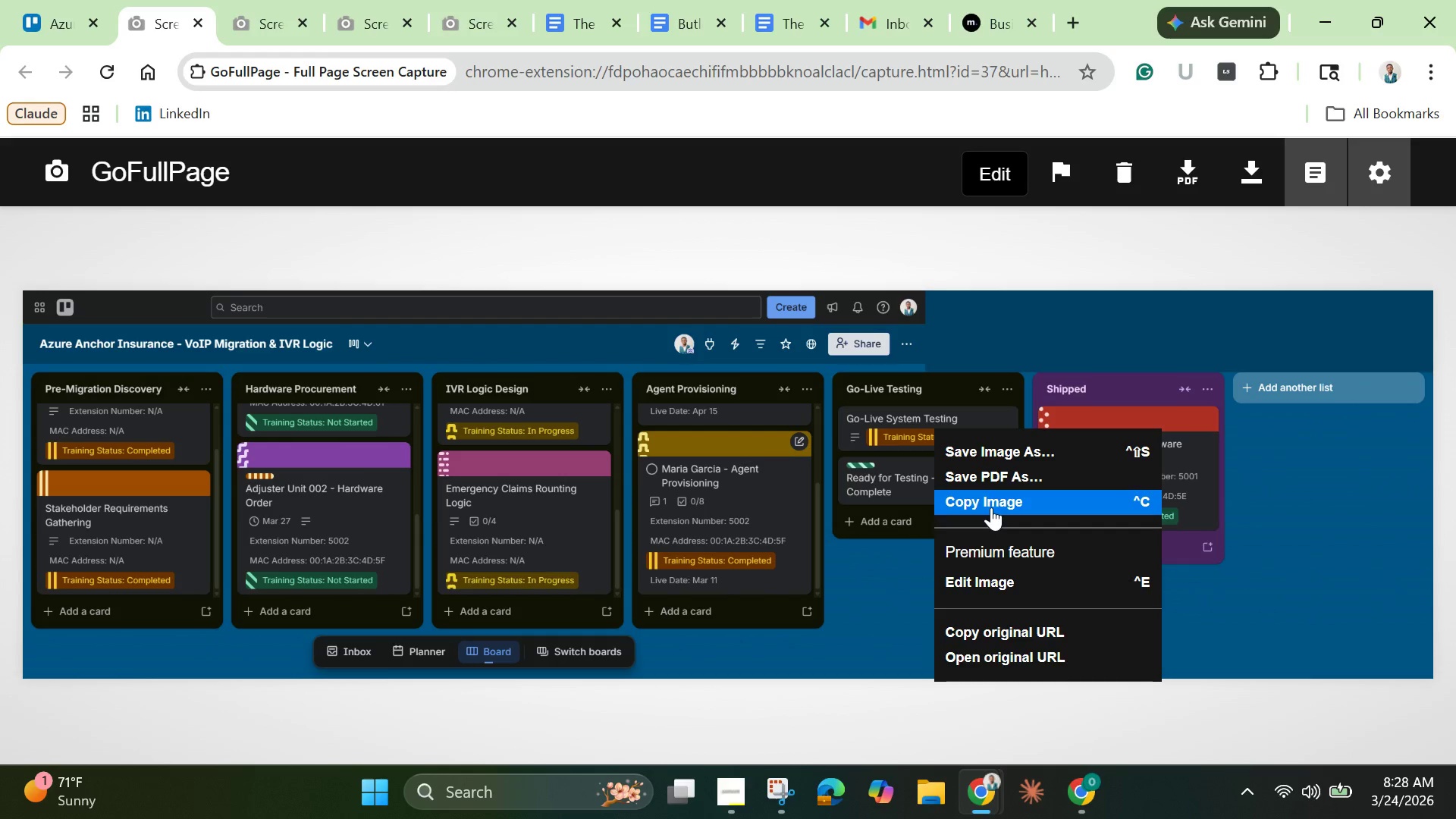 
left_click([991, 507])
 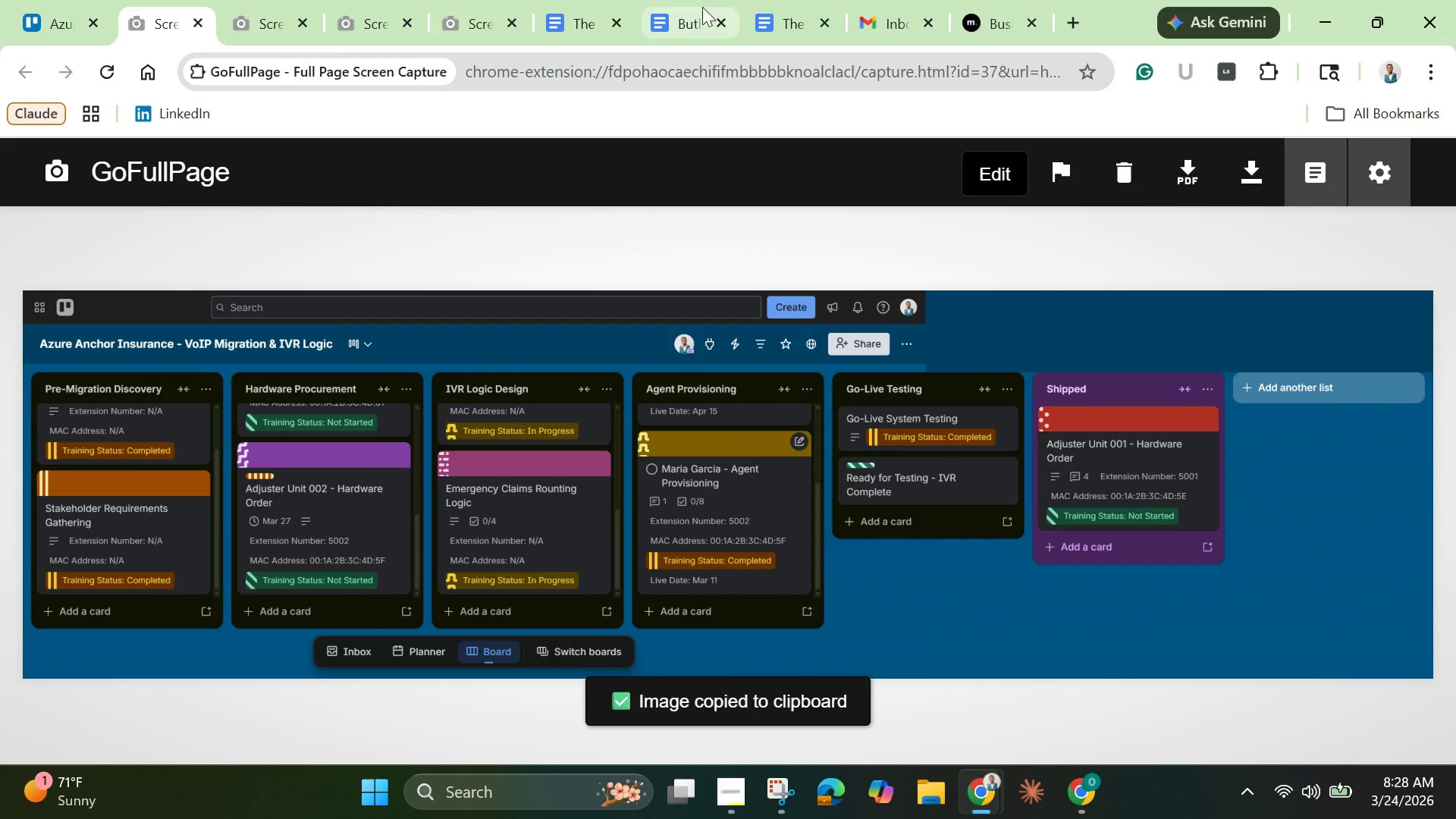 
left_click([676, 11])
 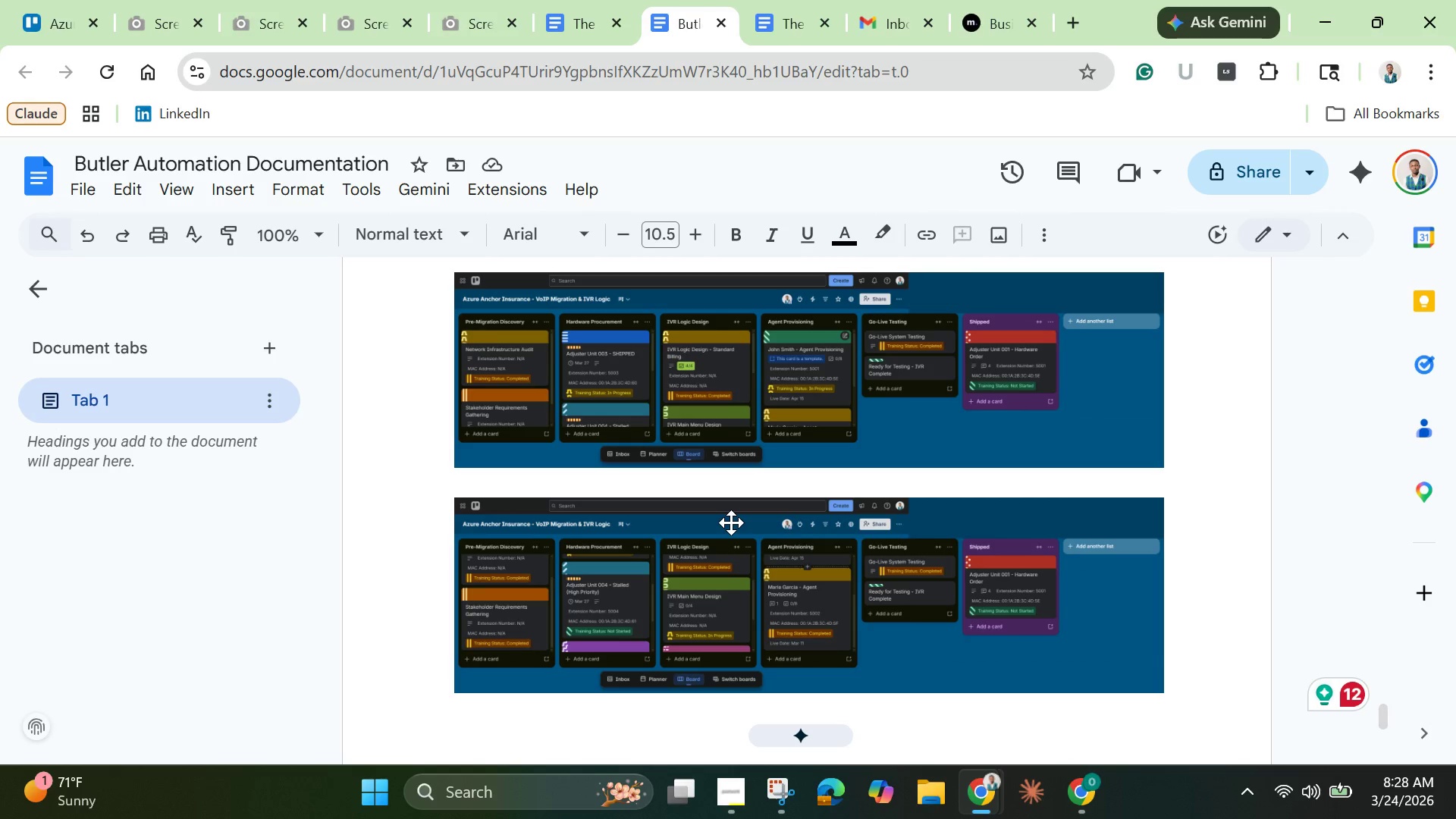 
key(Control+V)
 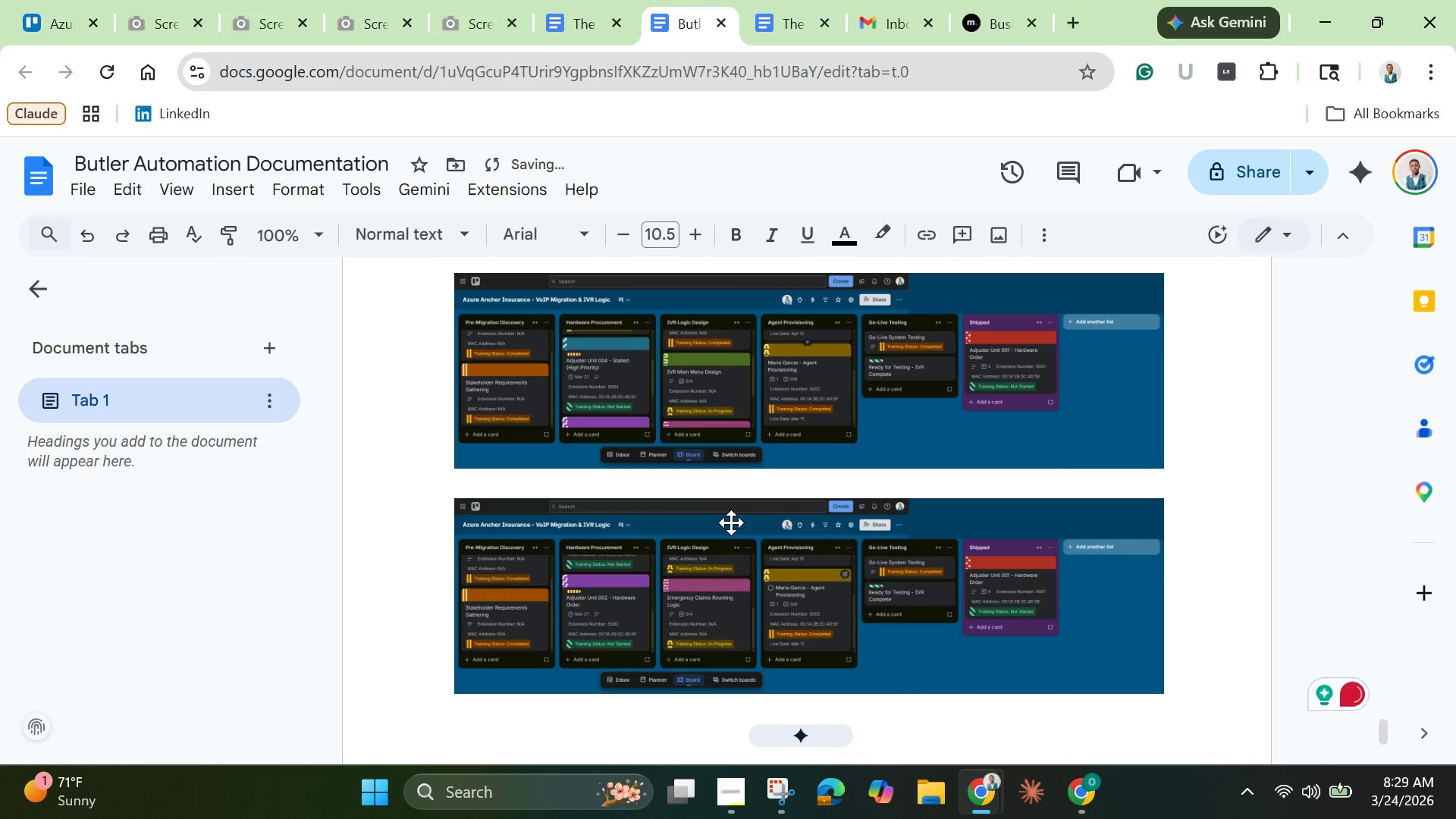 
key(Enter)